 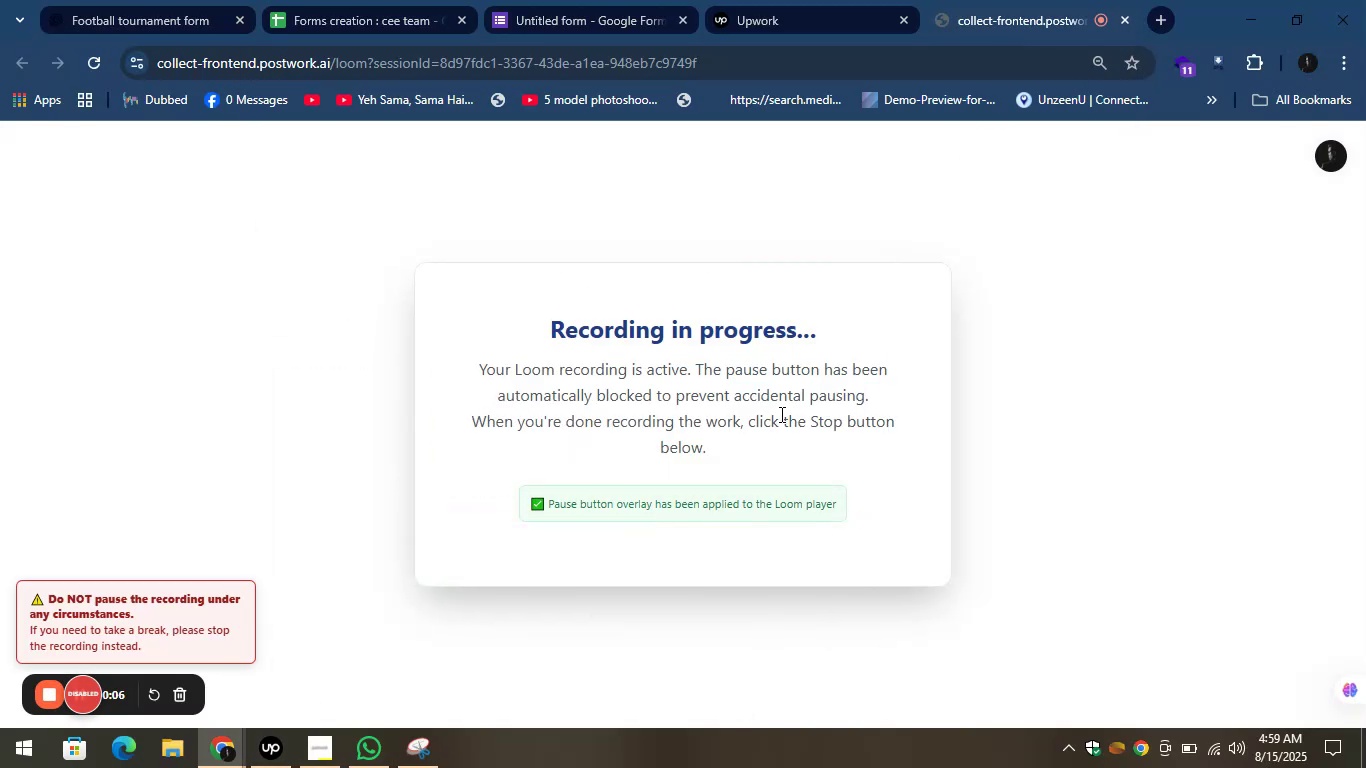 
left_click([603, 2])
 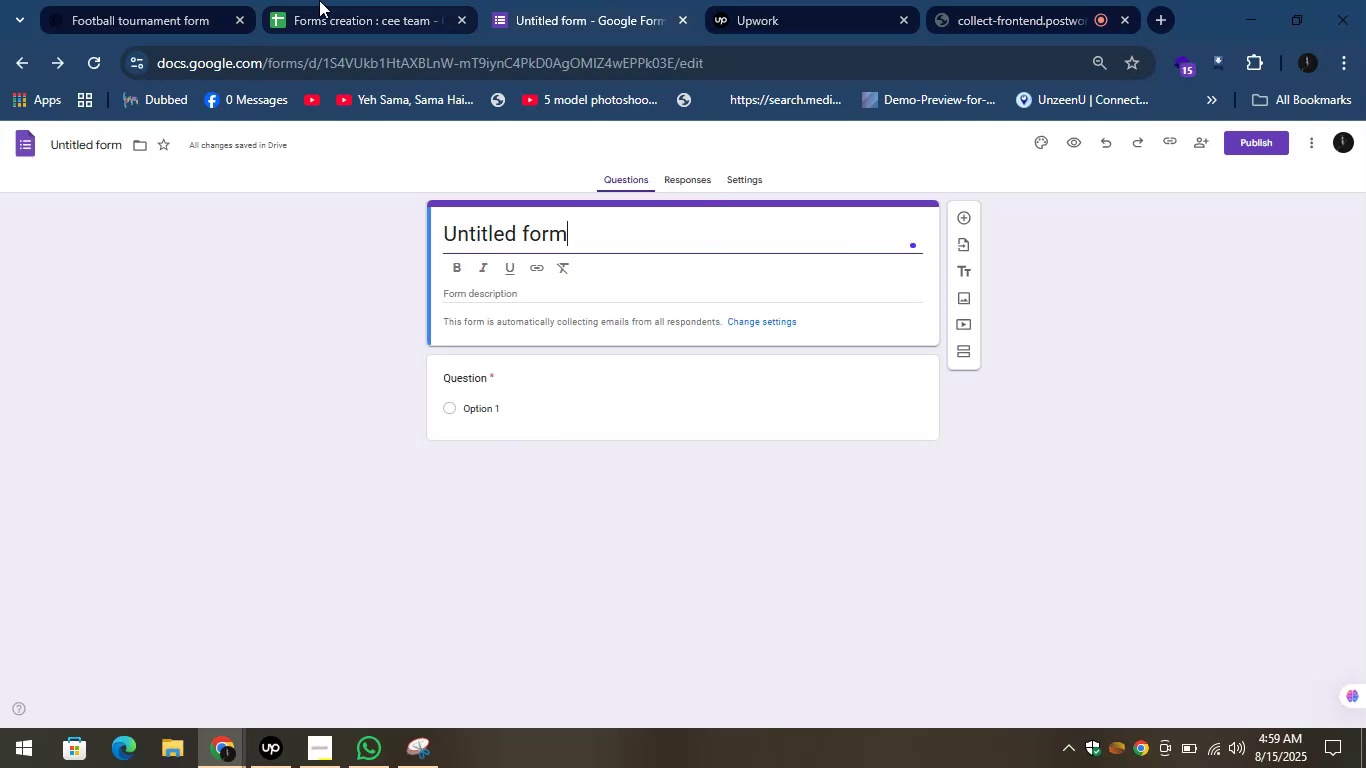 
left_click([319, 0])
 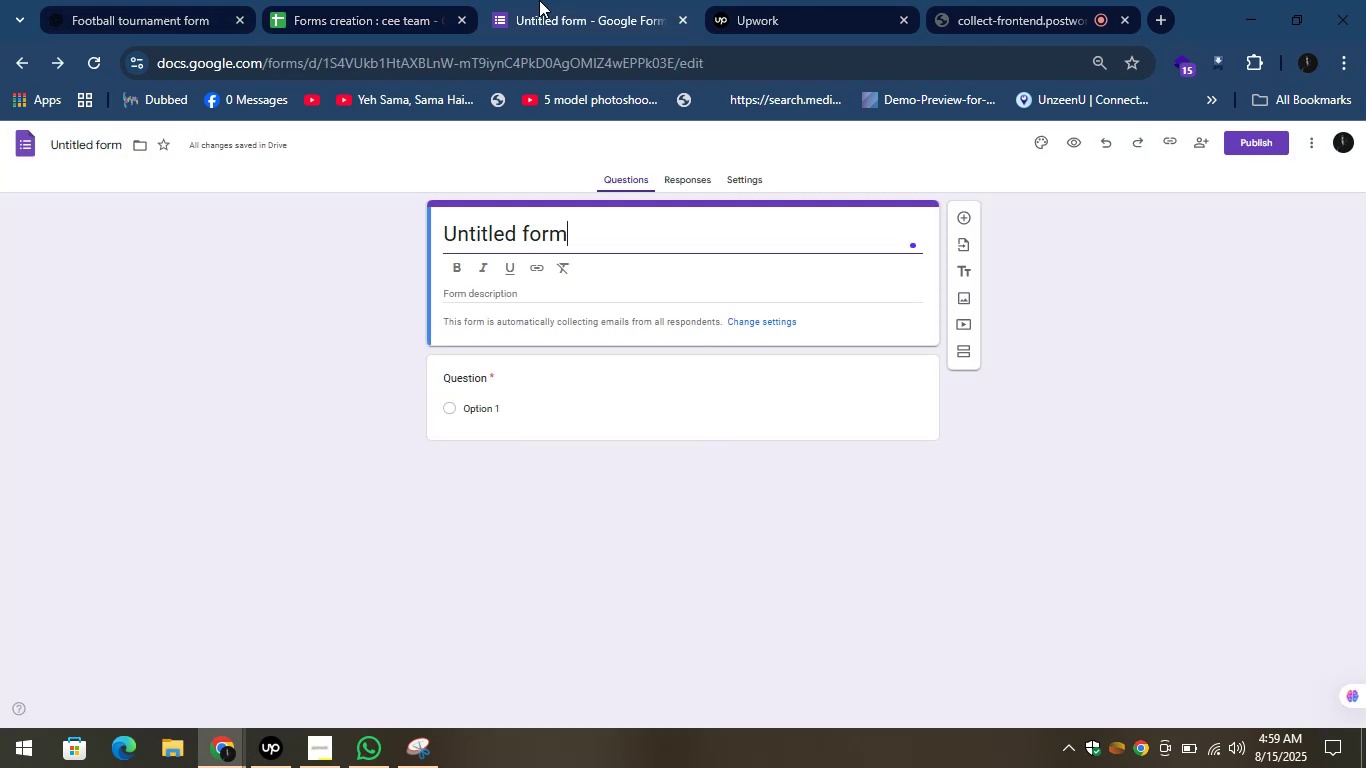 
left_click([203, 0])
 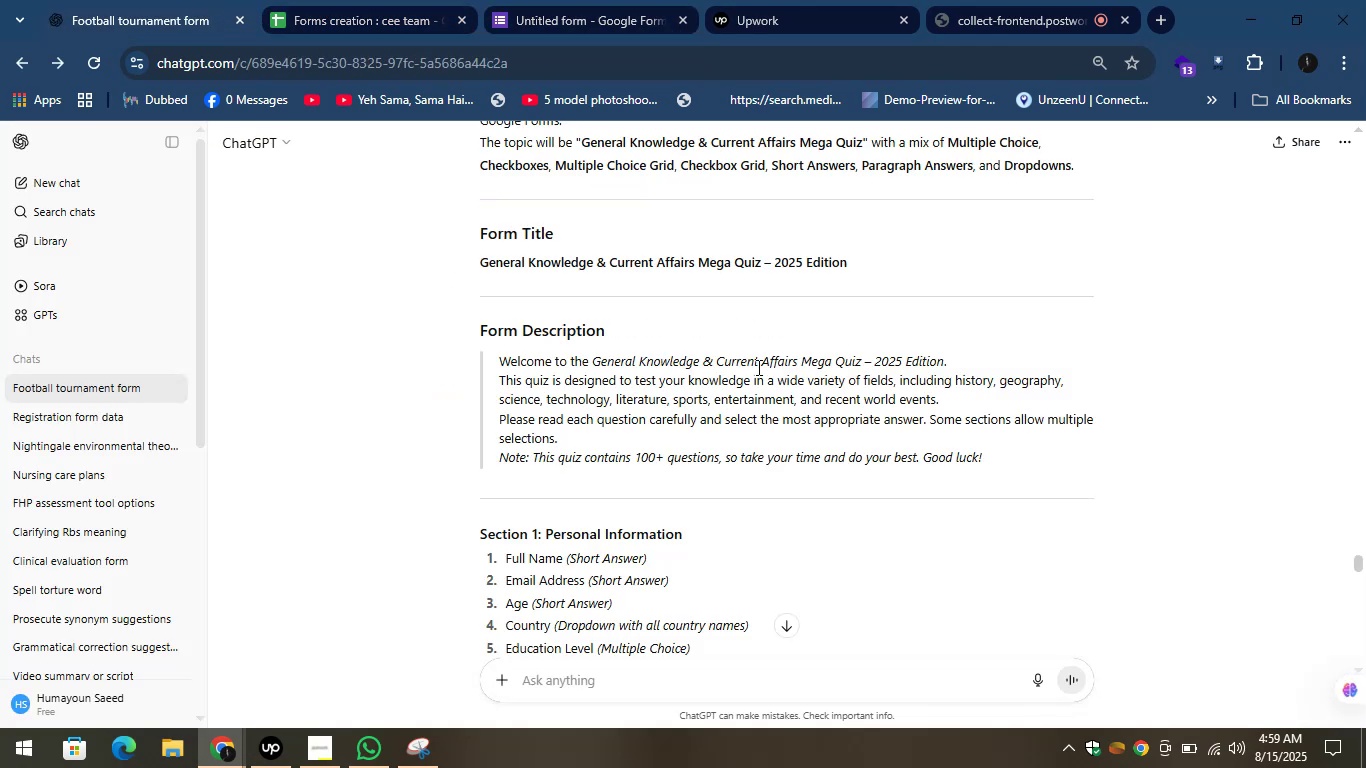 
scroll: coordinate [752, 361], scroll_direction: up, amount: 1.0
 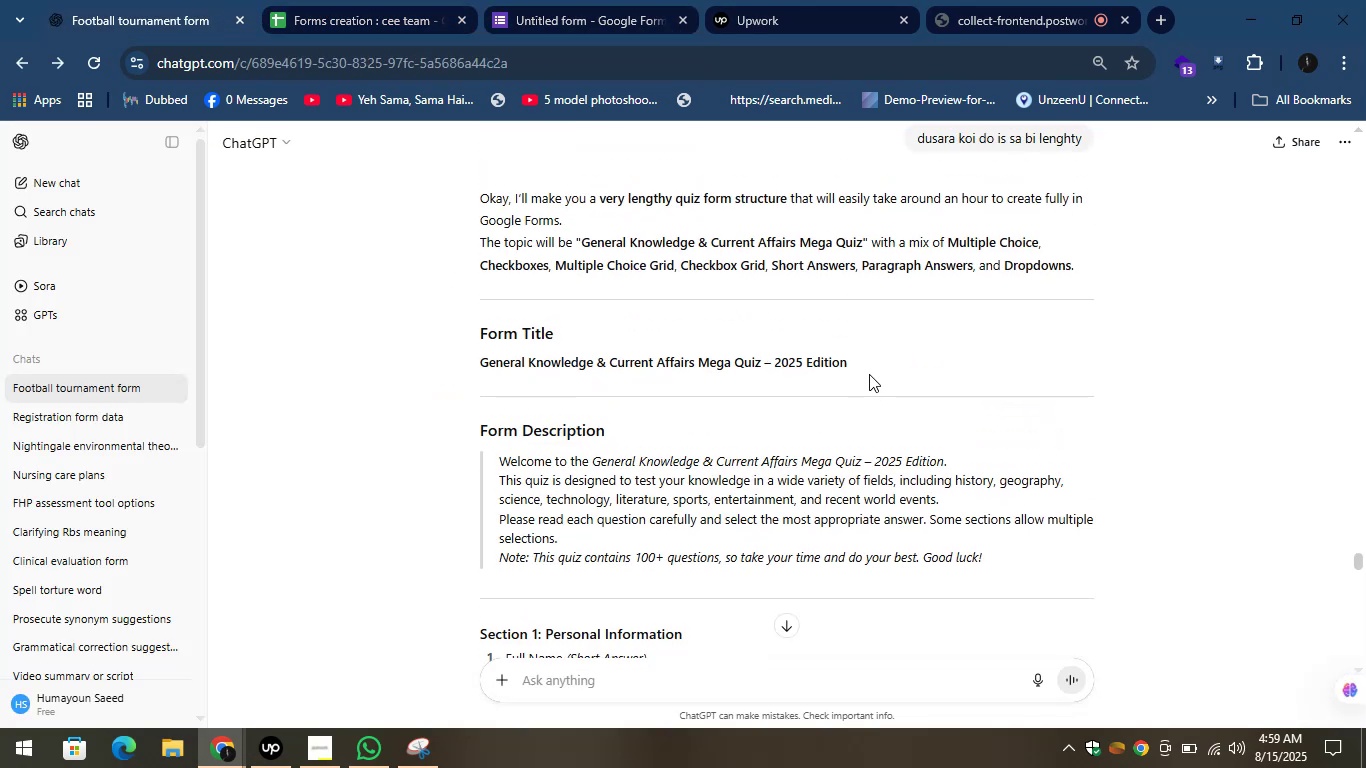 
left_click_drag(start_coordinate=[863, 362], to_coordinate=[467, 362])
 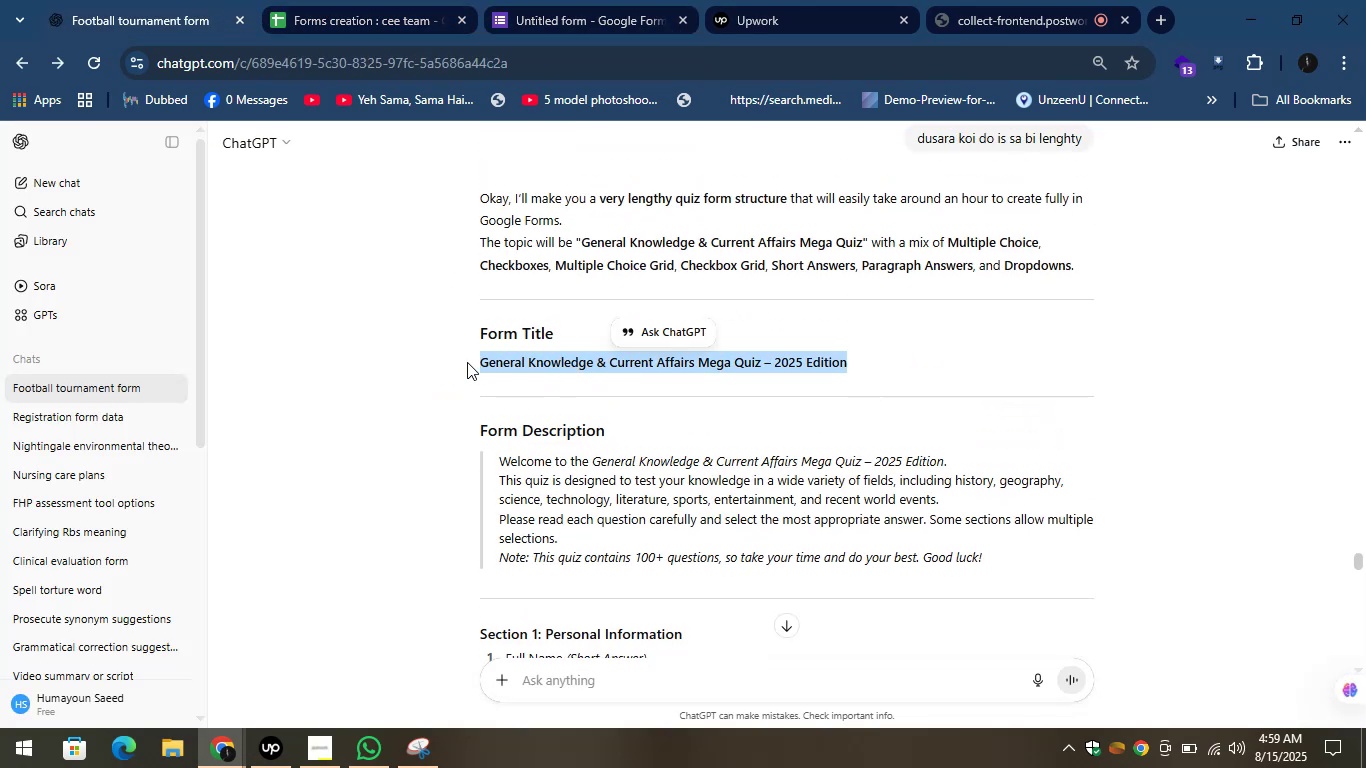 
key(Control+C)
 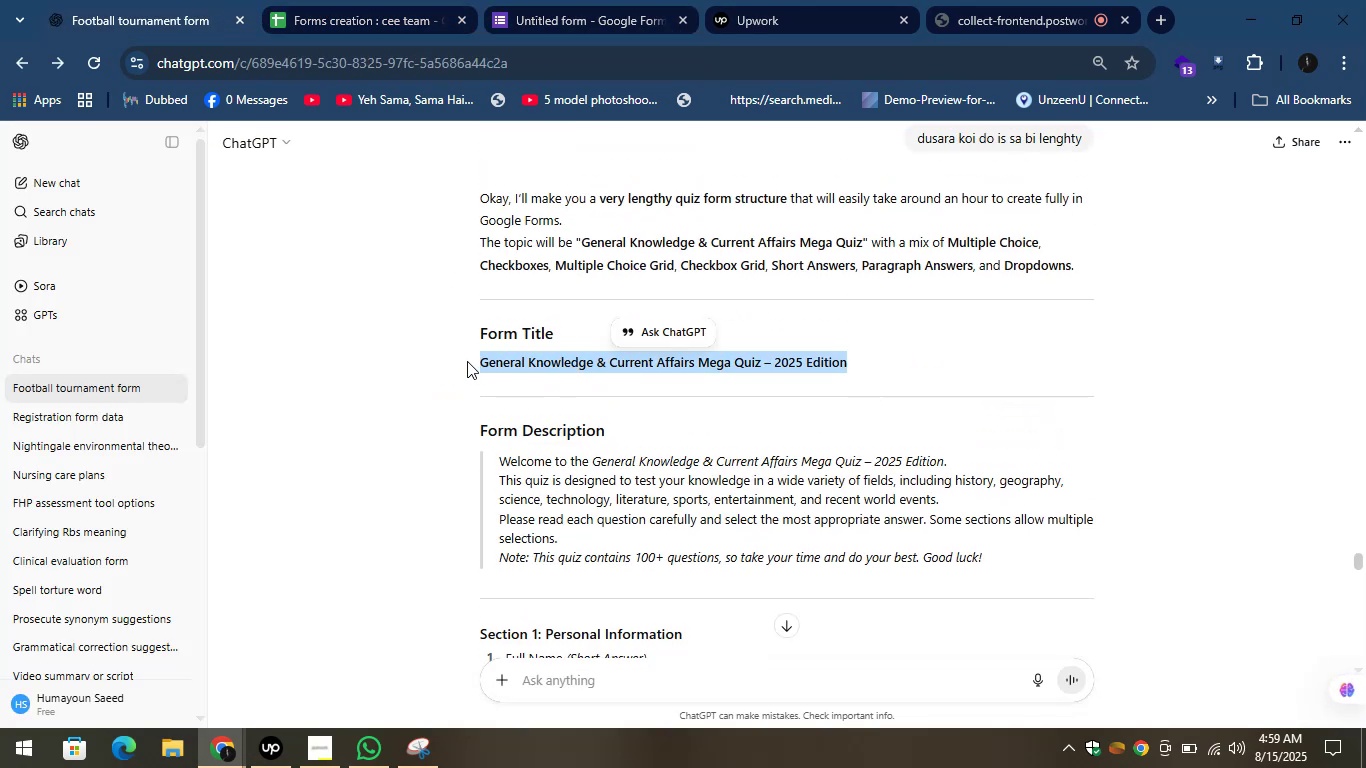 
key(Control+C)
 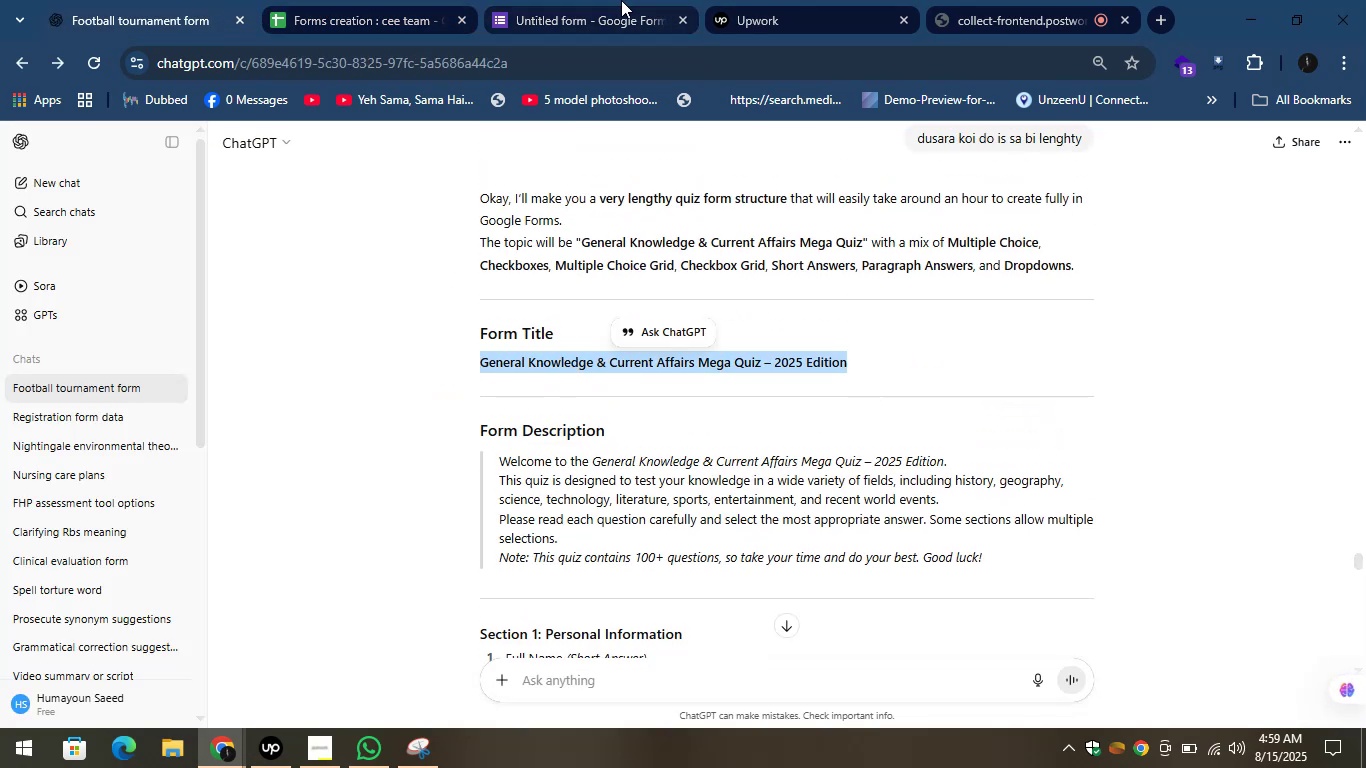 
left_click([621, 0])
 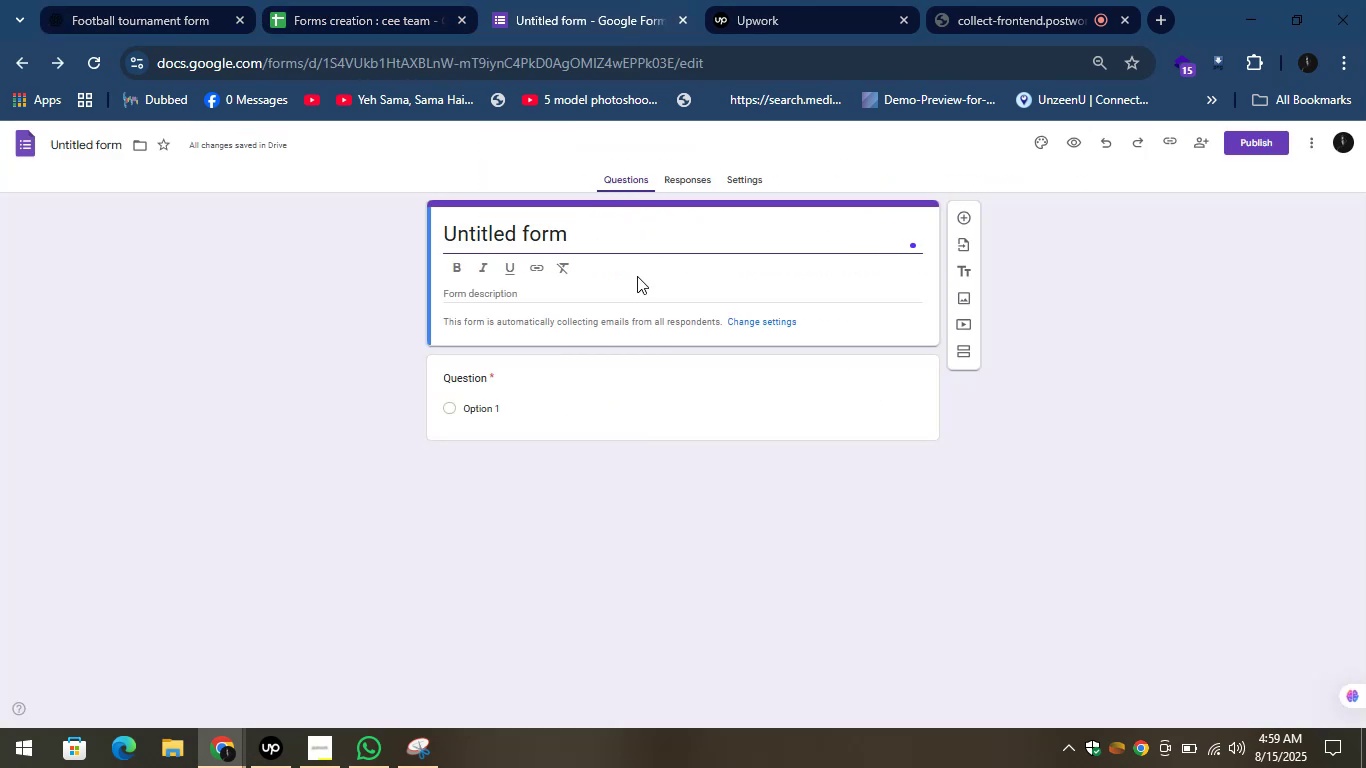 
key(Control+A)
 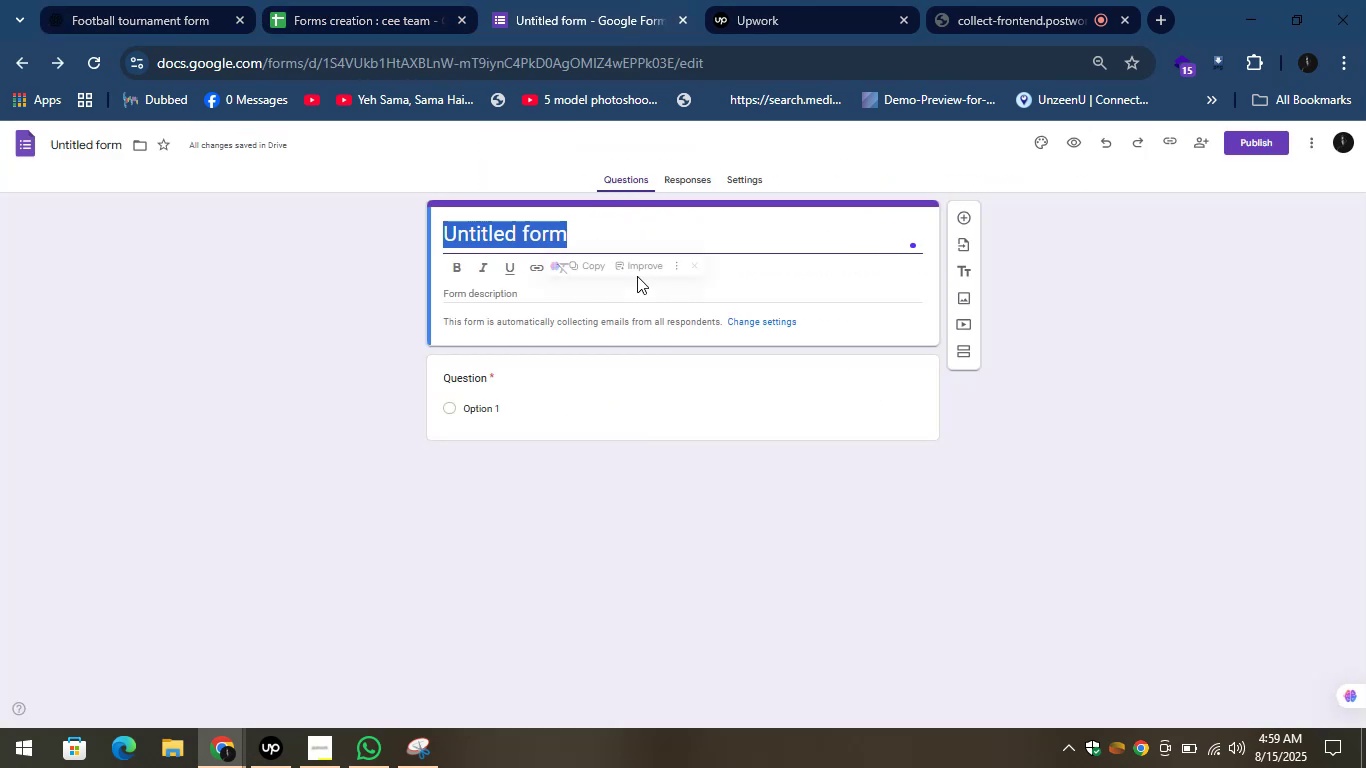 
key(Control+V)
 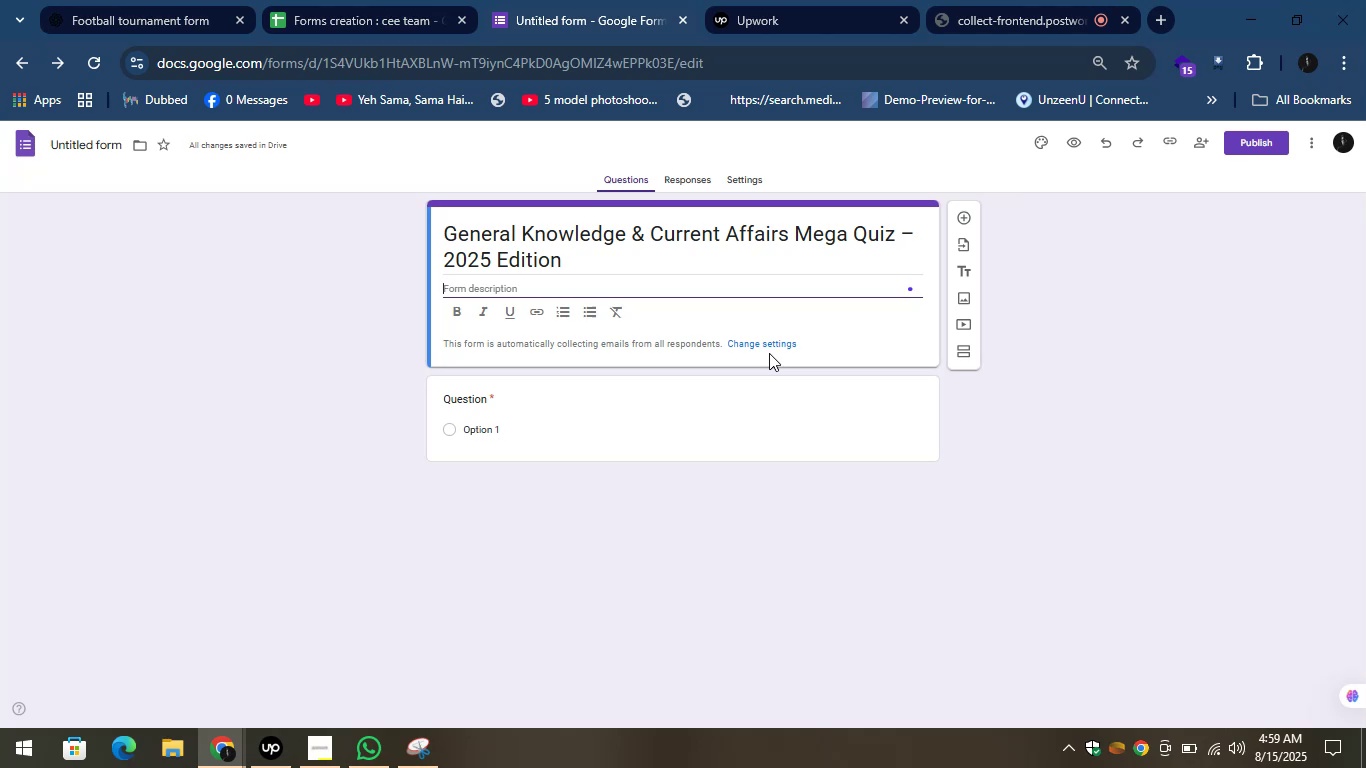 
wait(17.85)
 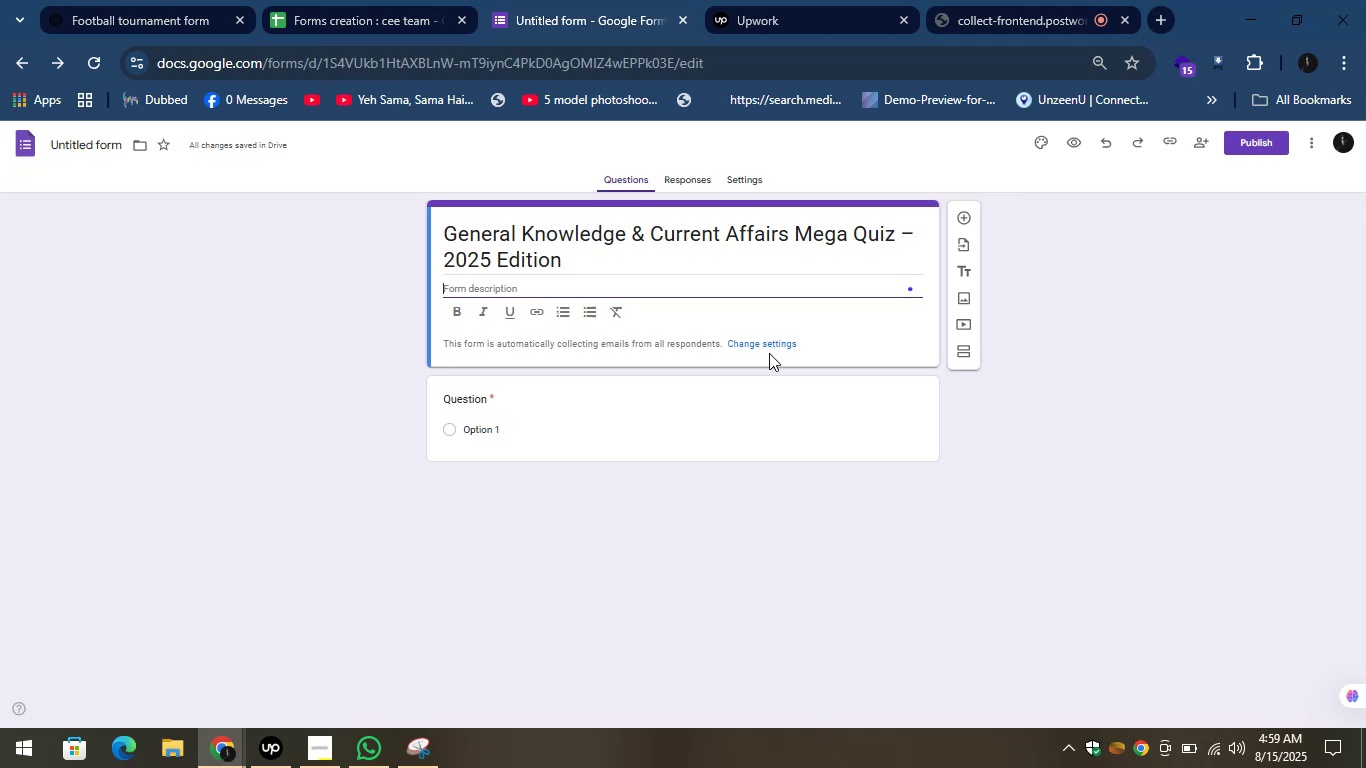 
left_click([184, 5])
 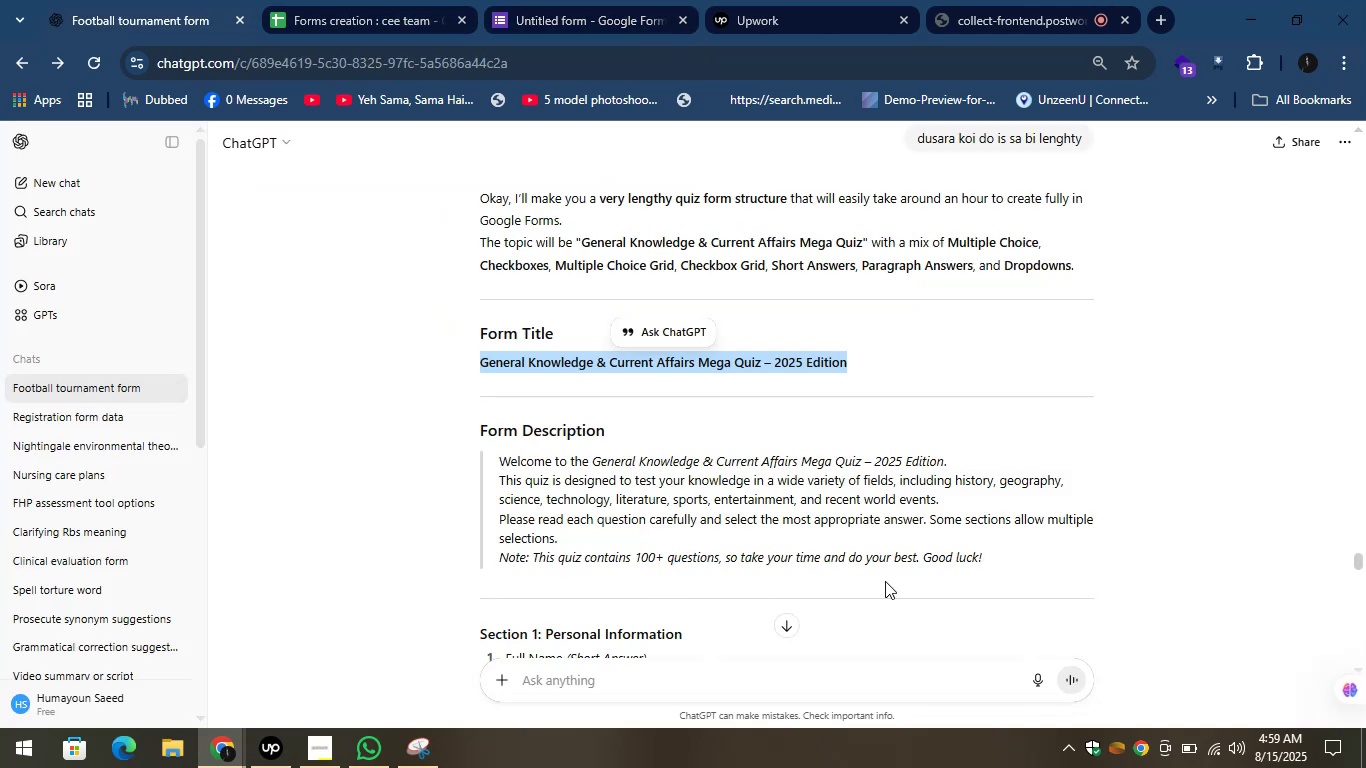 
left_click_drag(start_coordinate=[1009, 553], to_coordinate=[501, 463])
 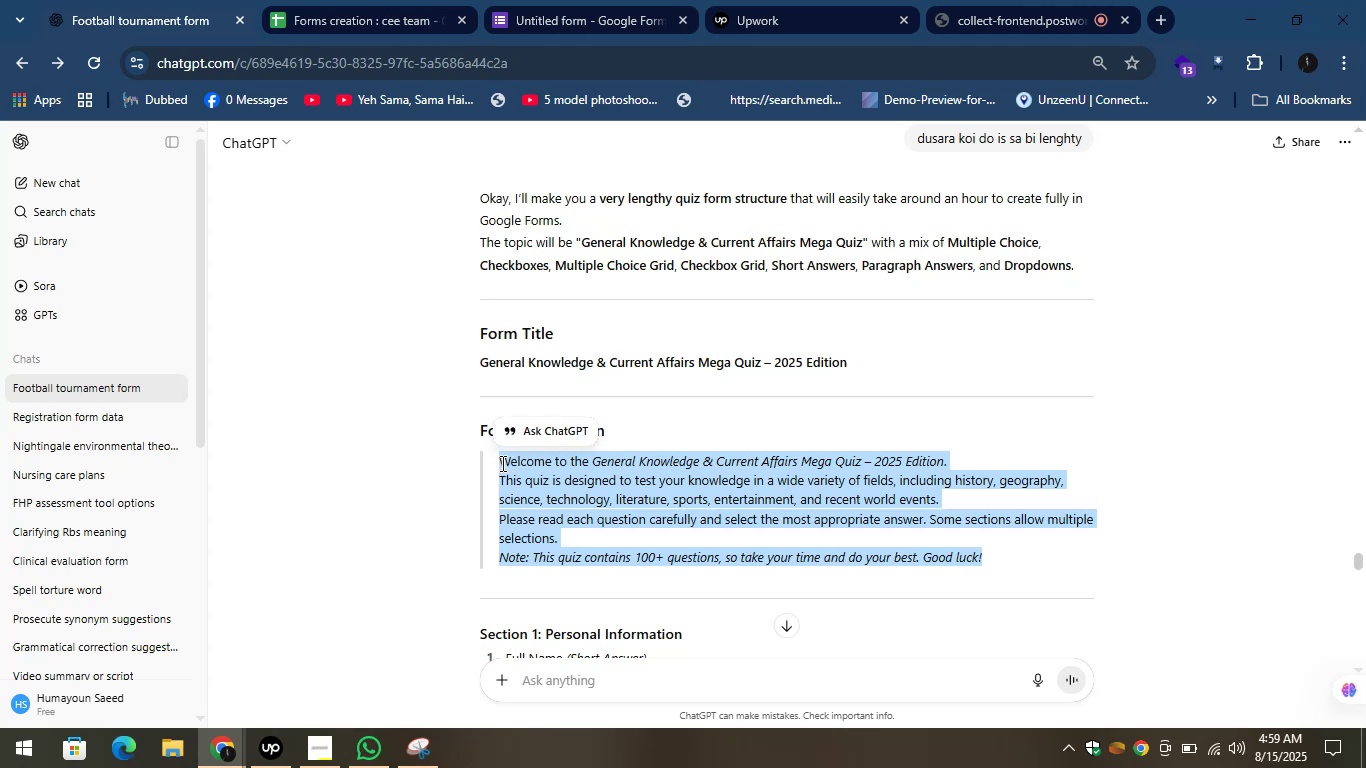 
key(Control+C)
 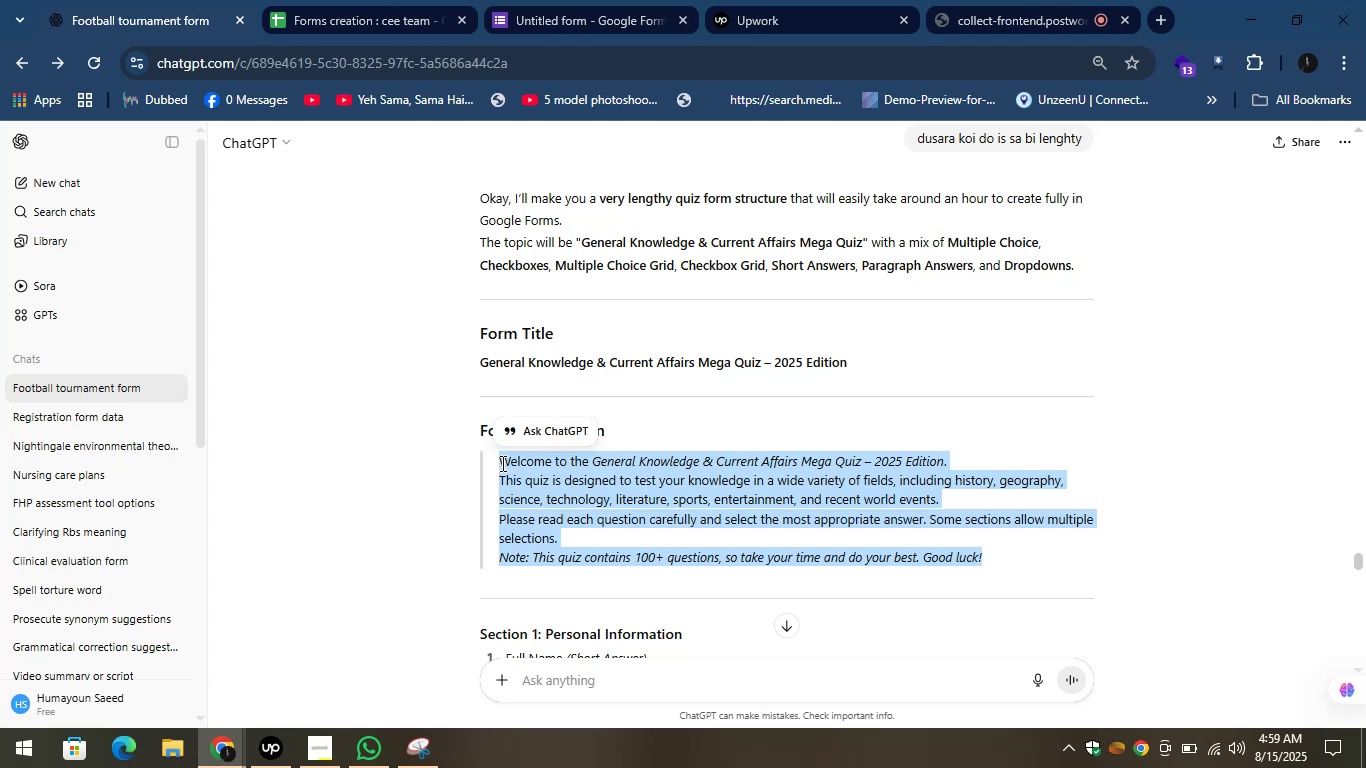 
key(Control+C)
 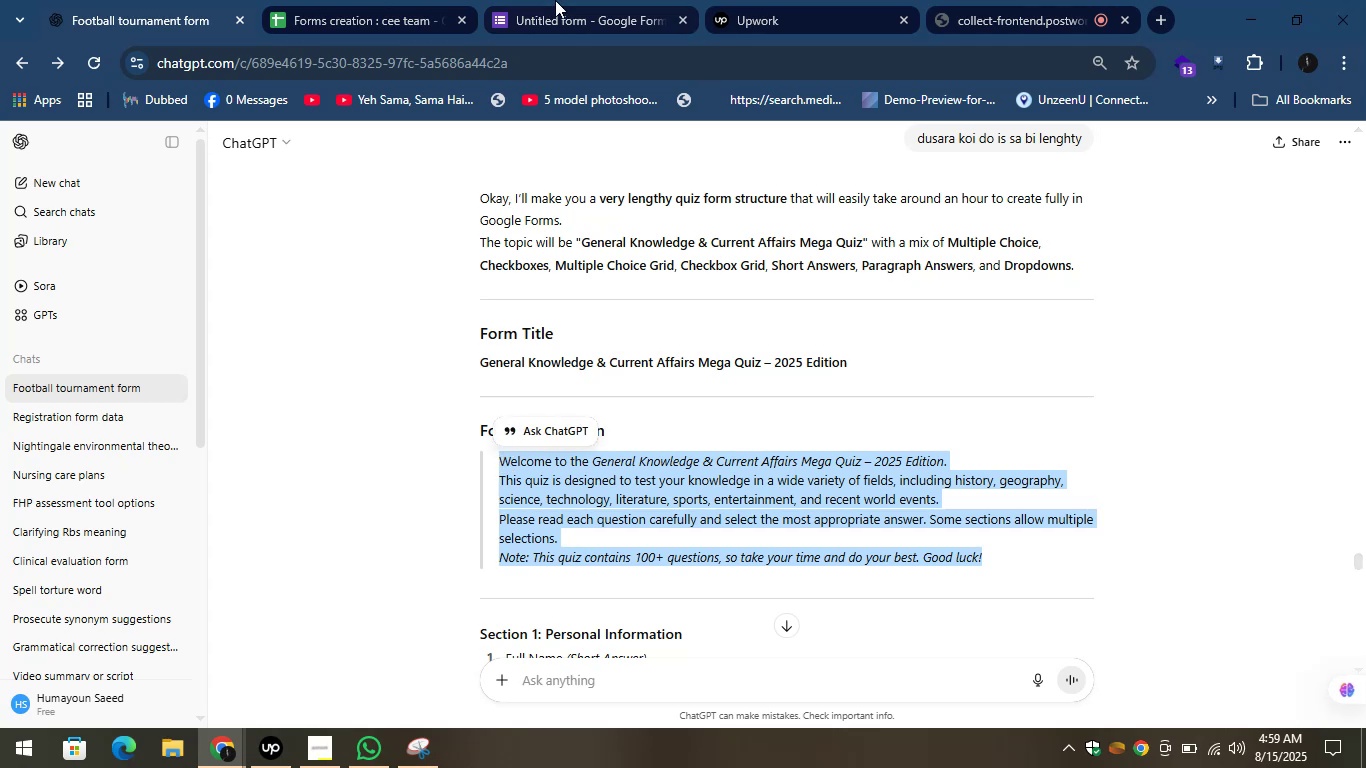 
left_click([562, 0])
 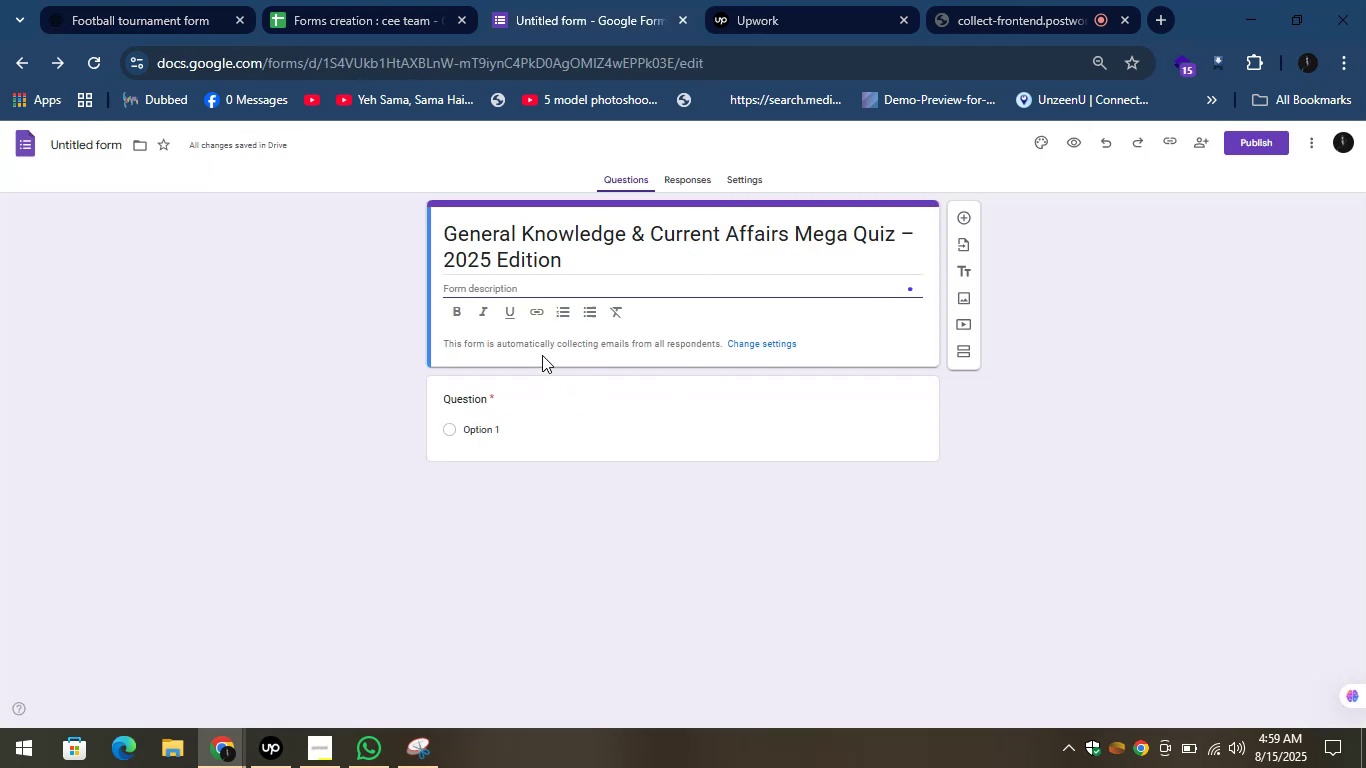 
key(Control+V)
 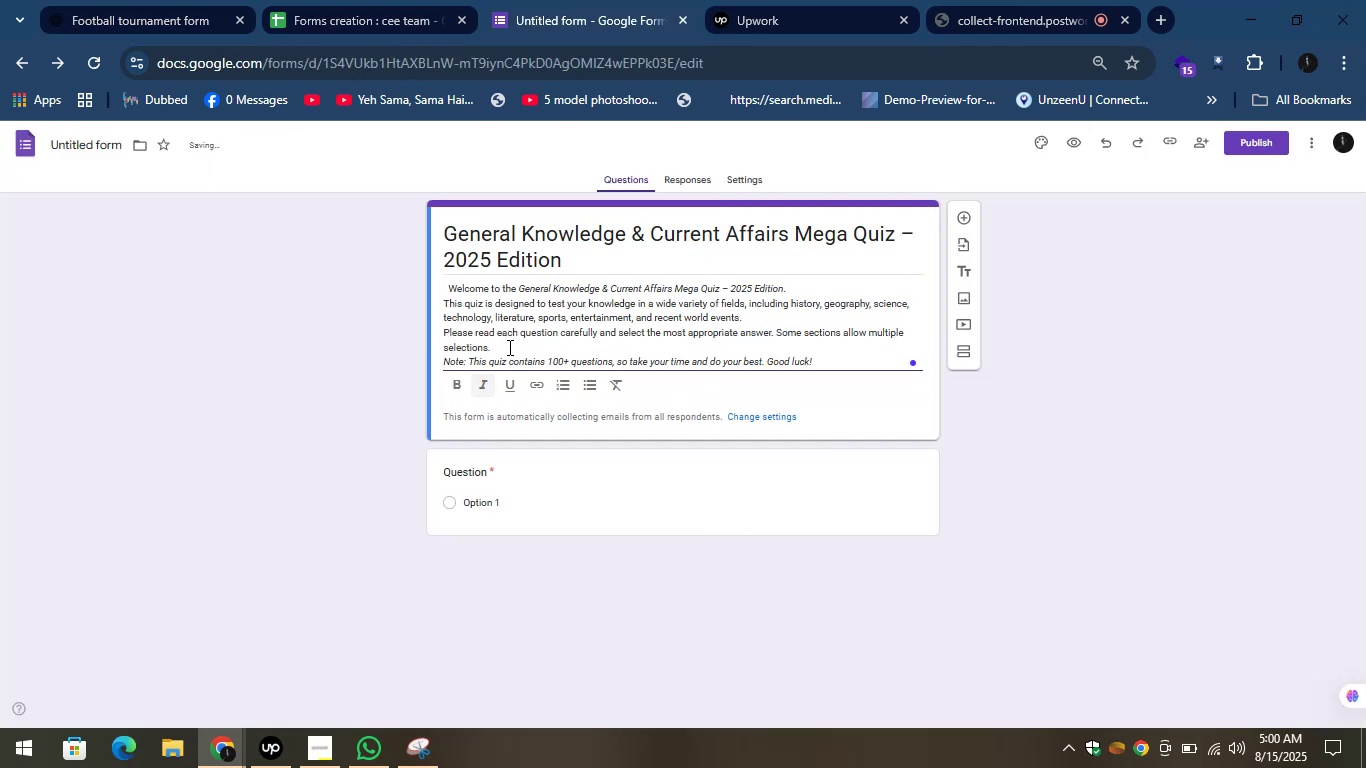 
hold_key(key=Enter, duration=0.4)
 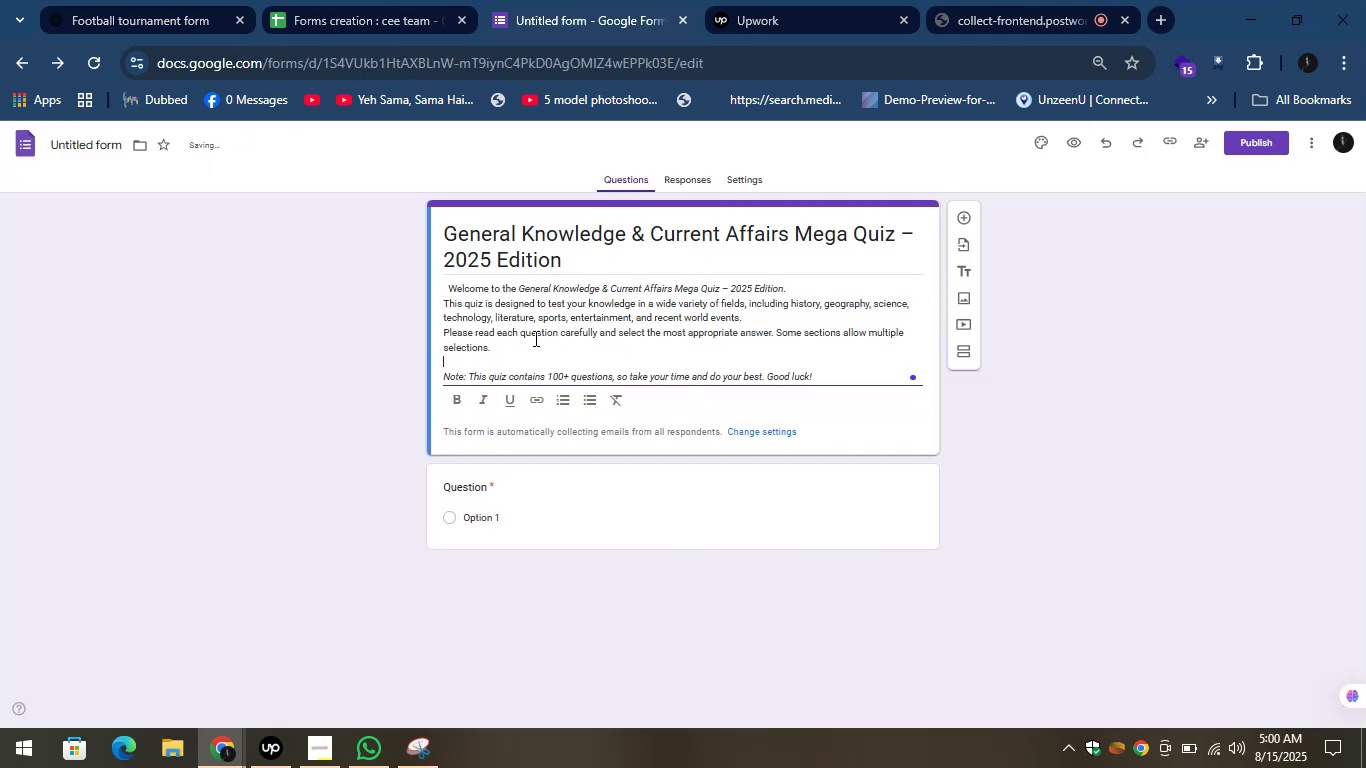 
left_click_drag(start_coordinate=[826, 376], to_coordinate=[453, 370])
 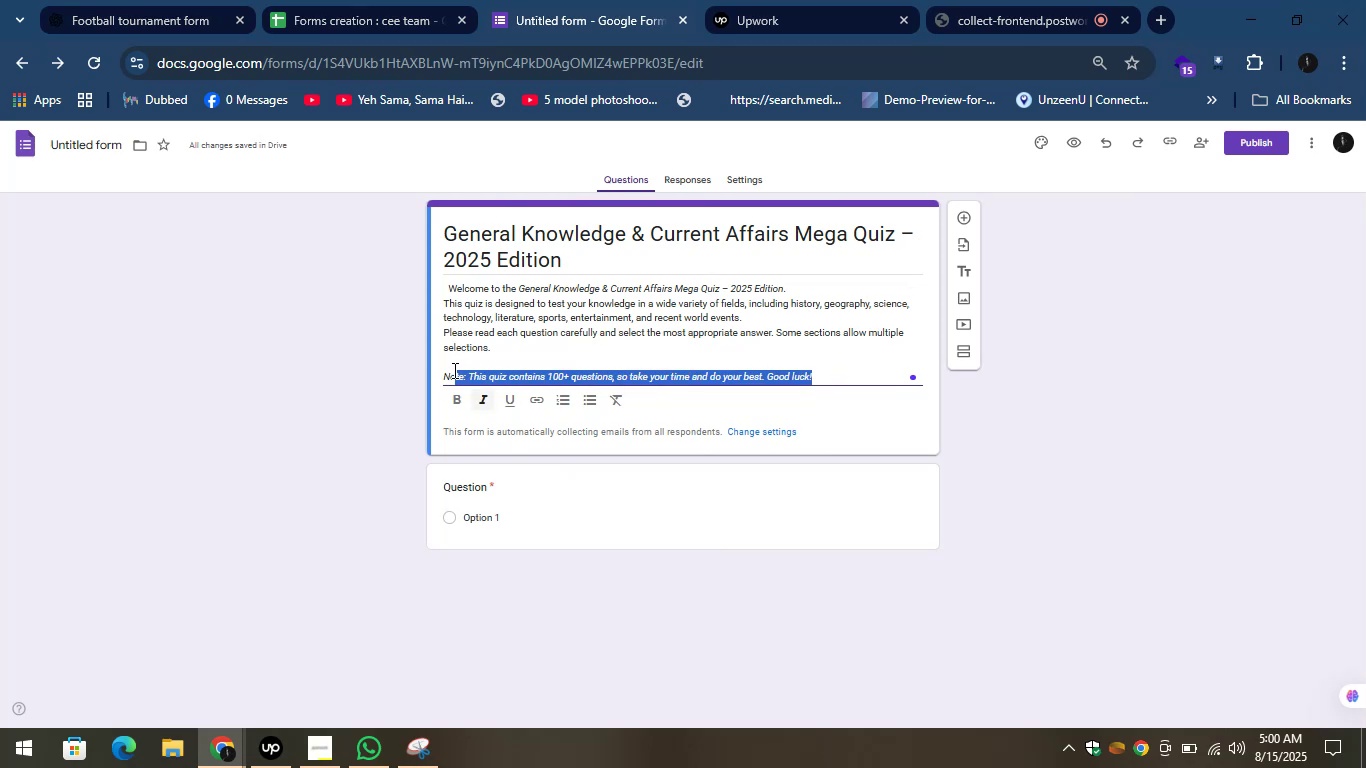 
left_click_drag(start_coordinate=[453, 370], to_coordinate=[443, 371])
 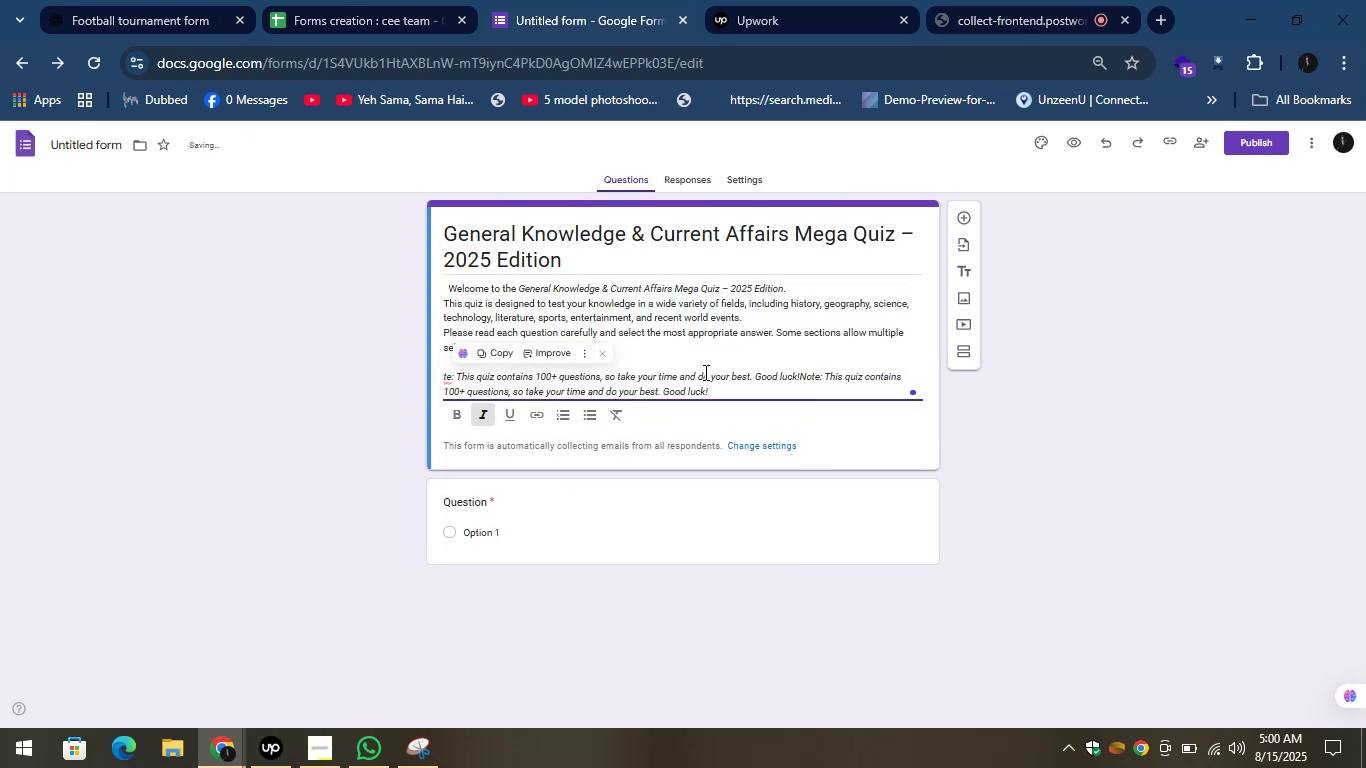 
key(Control+Z)
 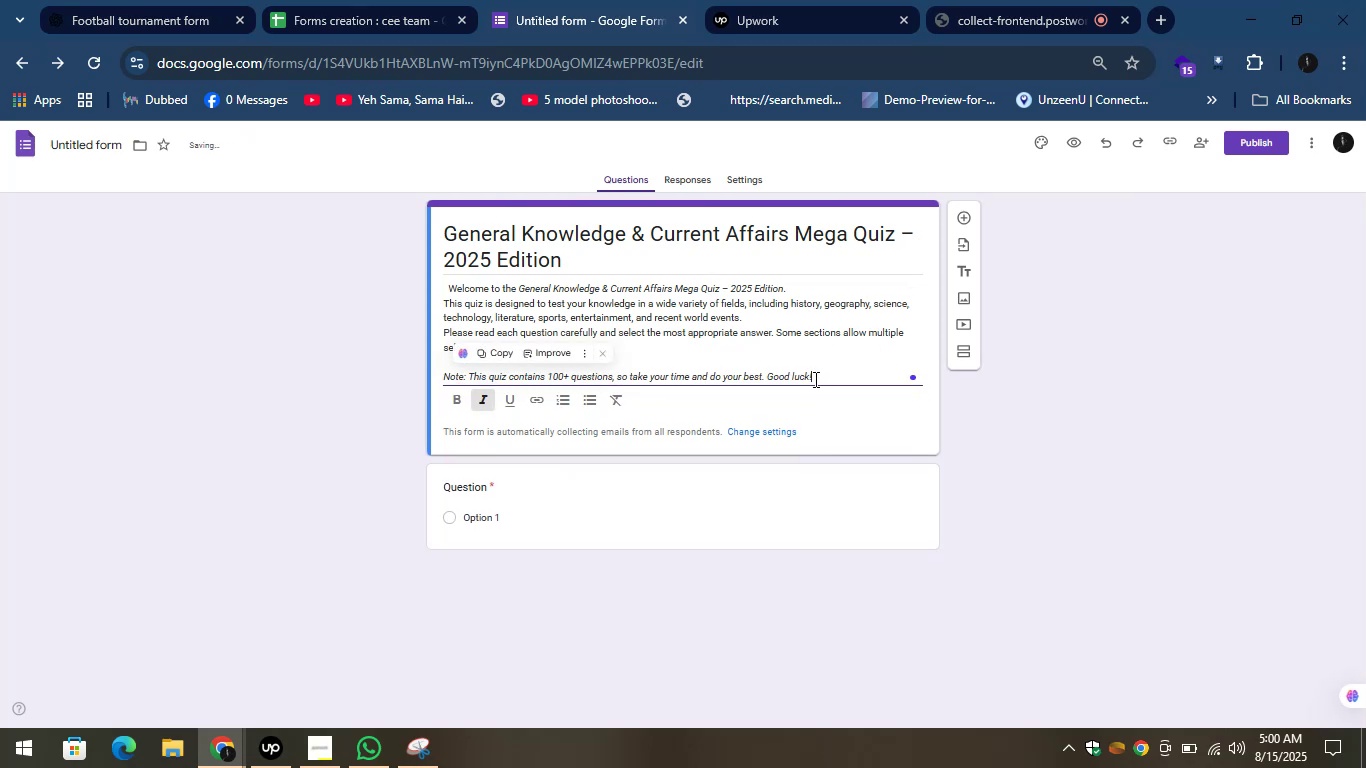 
left_click_drag(start_coordinate=[816, 379], to_coordinate=[443, 372])
 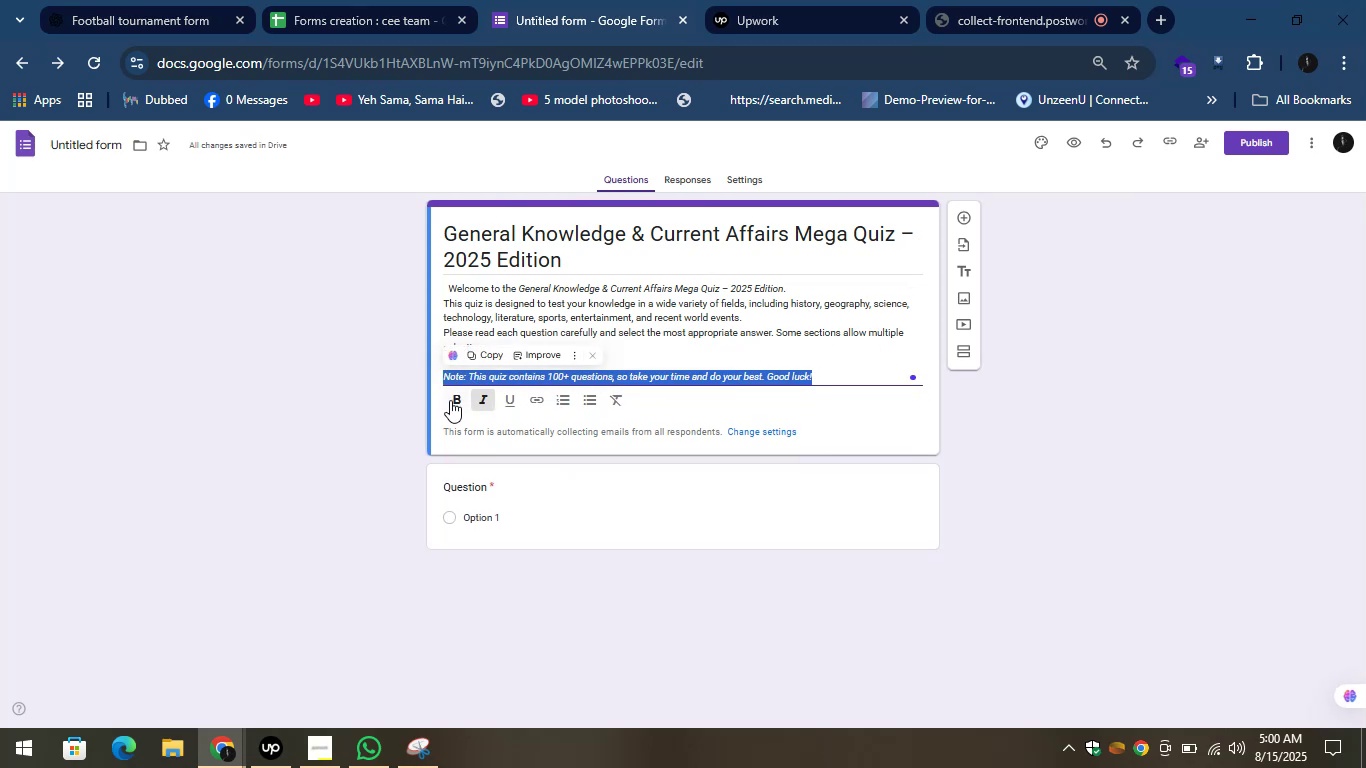 
left_click([450, 400])
 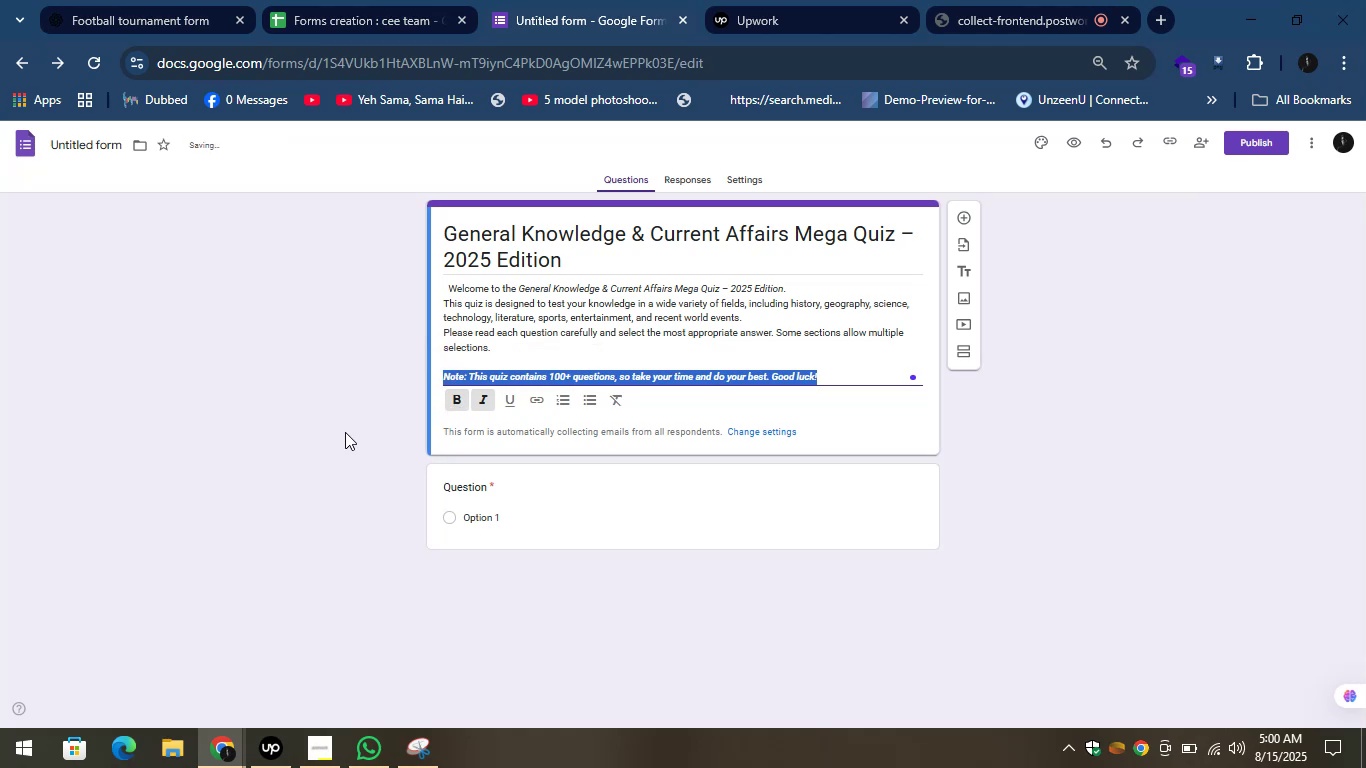 
left_click([345, 432])
 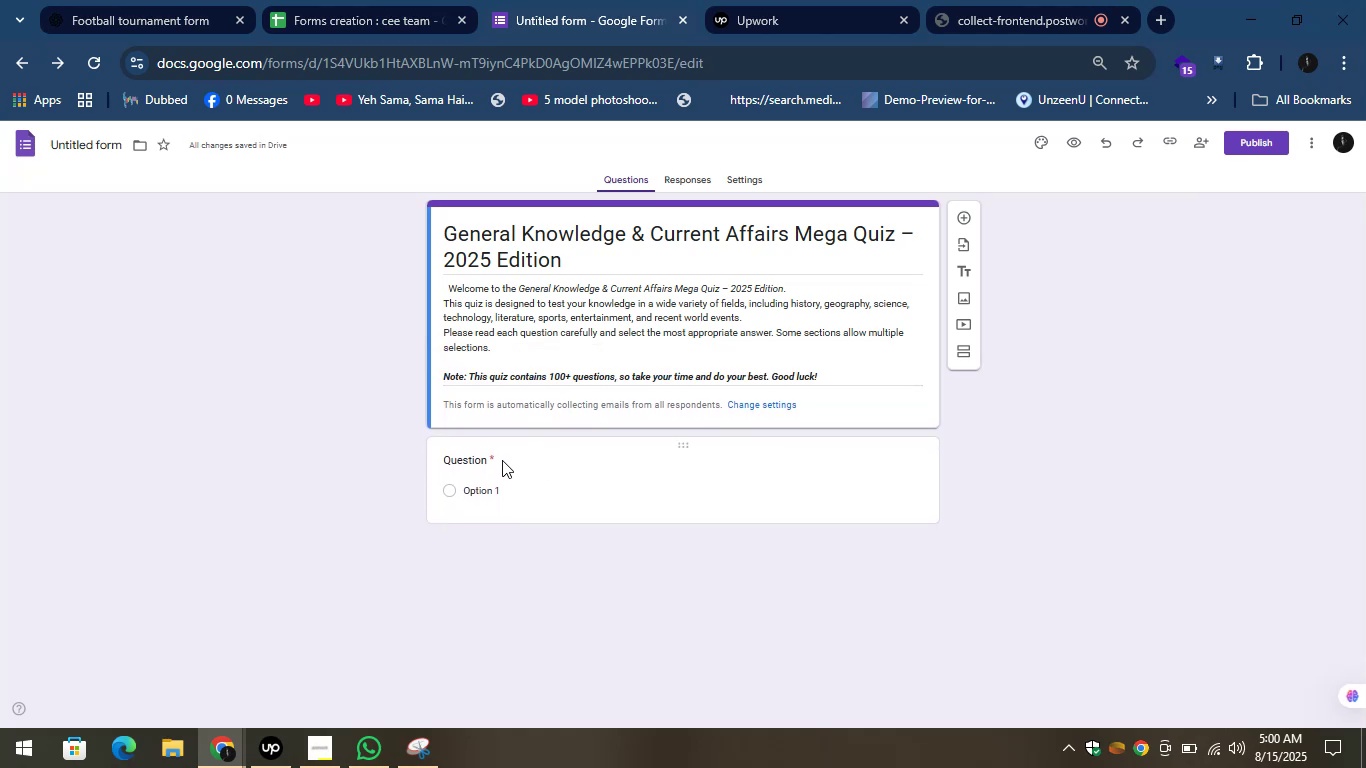 
left_click([502, 458])
 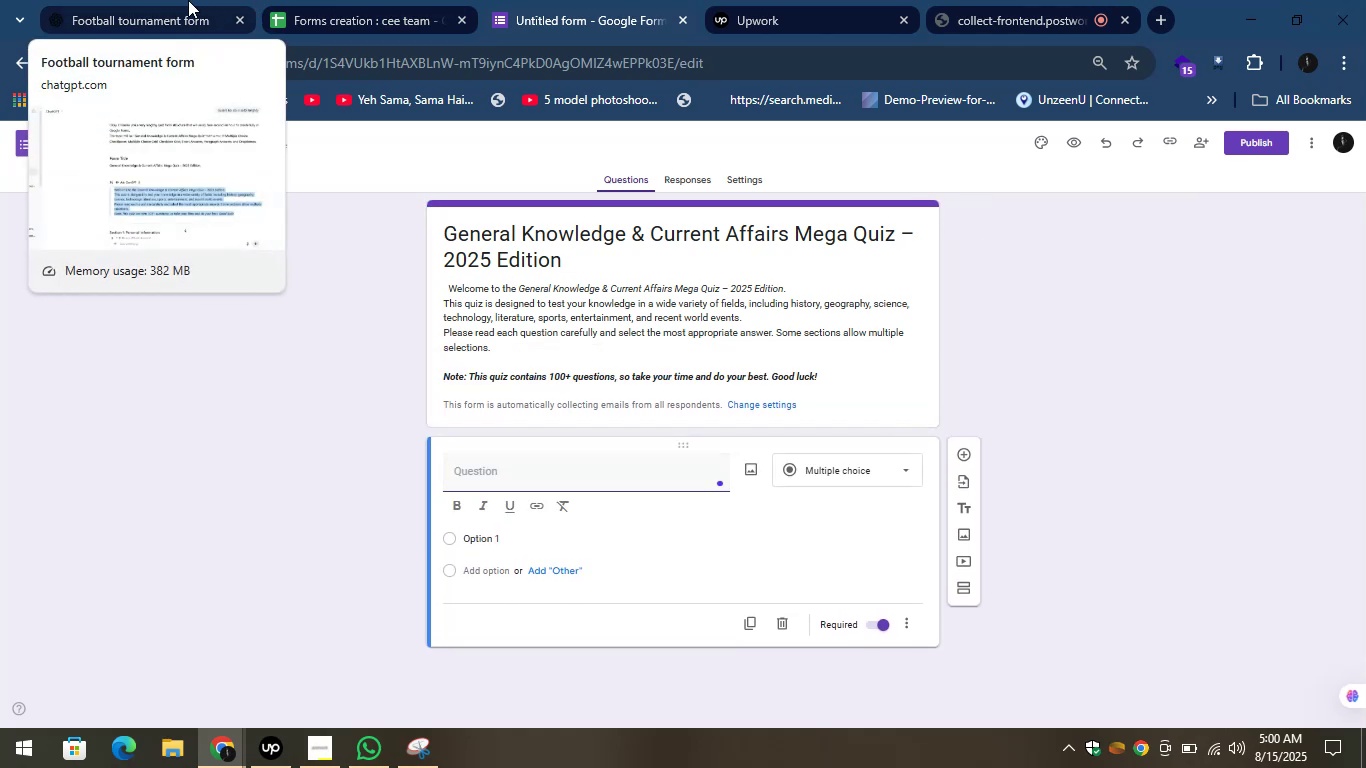 
left_click([188, 0])
 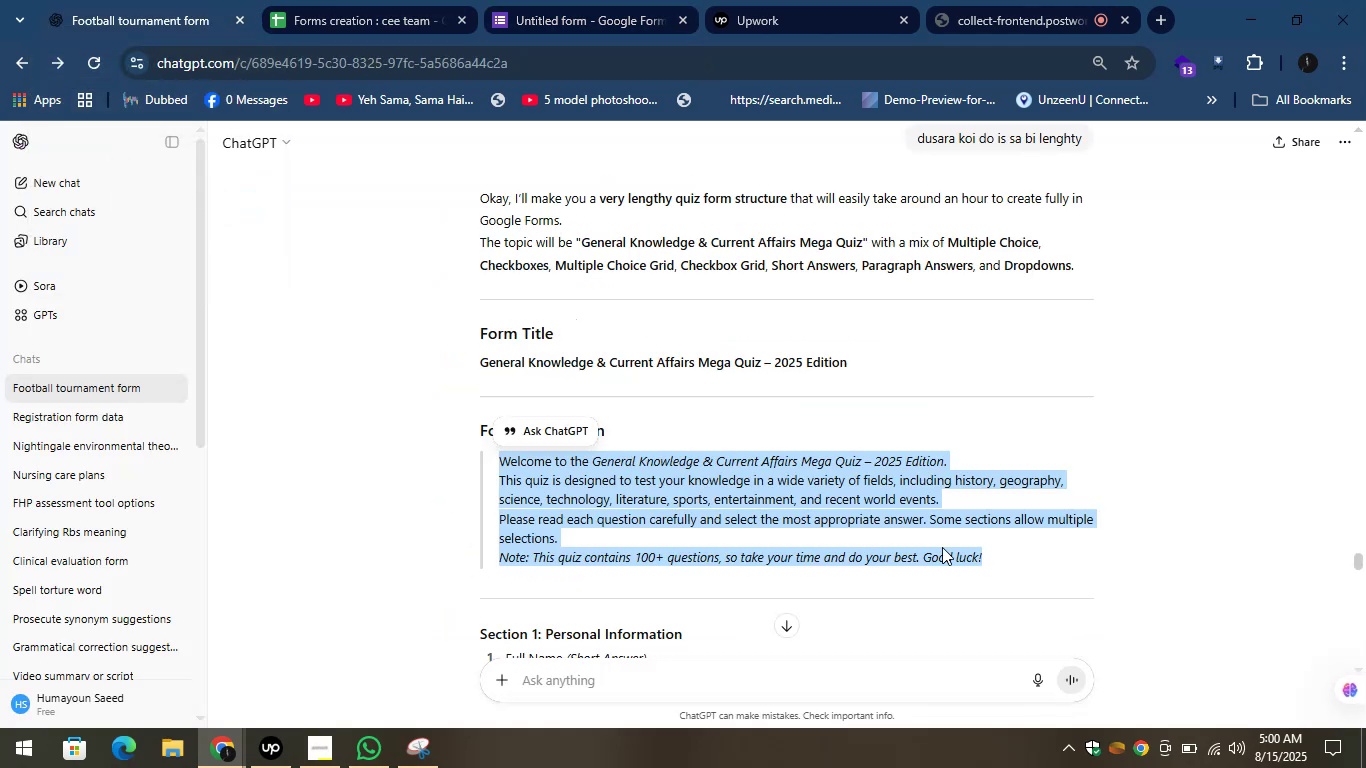 
left_click([942, 547])
 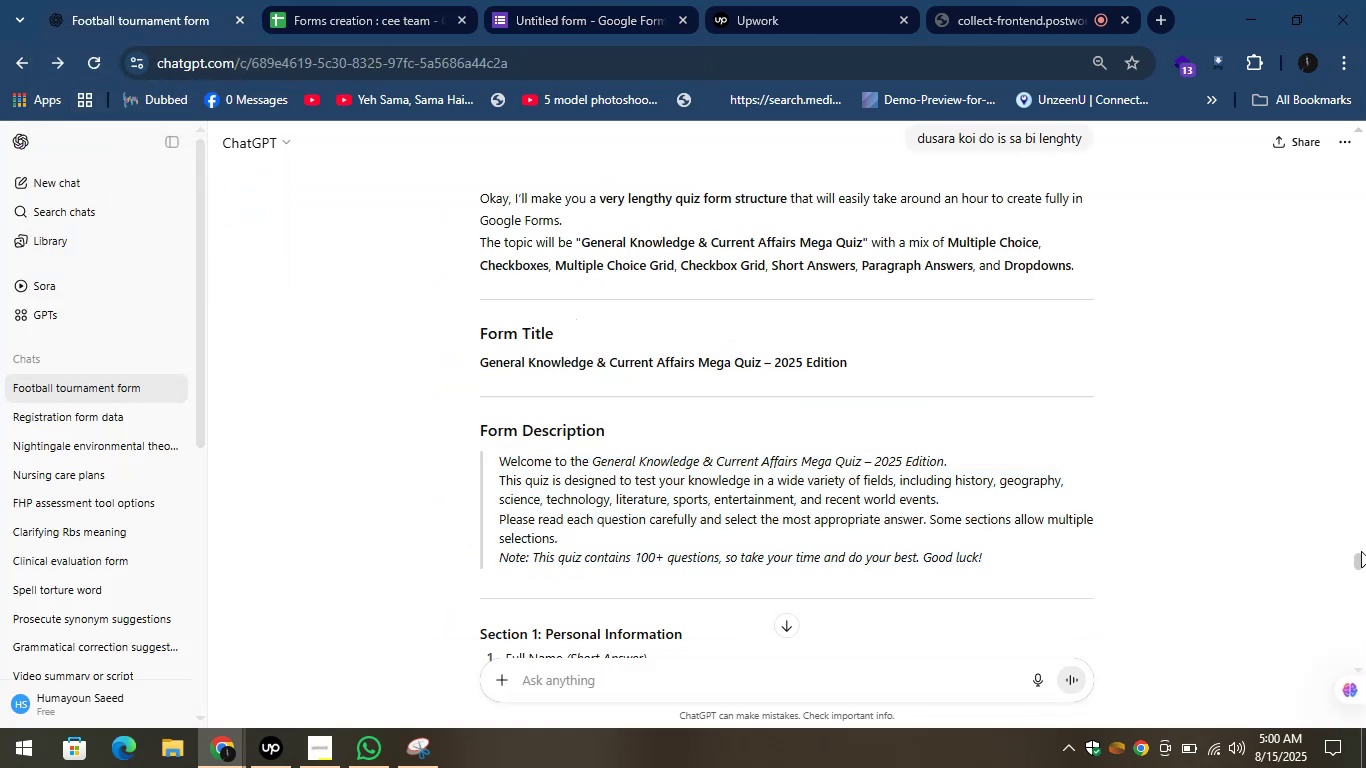 
left_click_drag(start_coordinate=[1362, 555], to_coordinate=[1364, 561])
 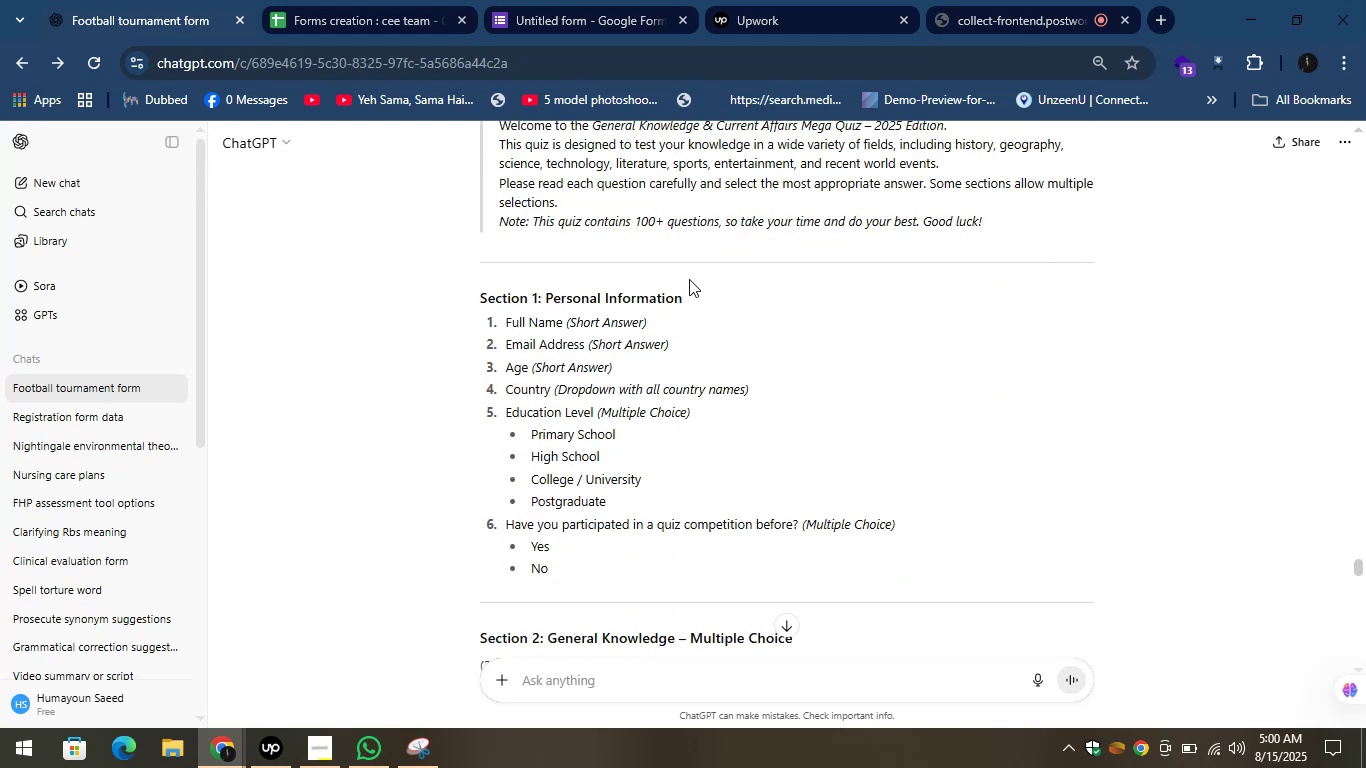 
left_click_drag(start_coordinate=[691, 286], to_coordinate=[545, 301])
 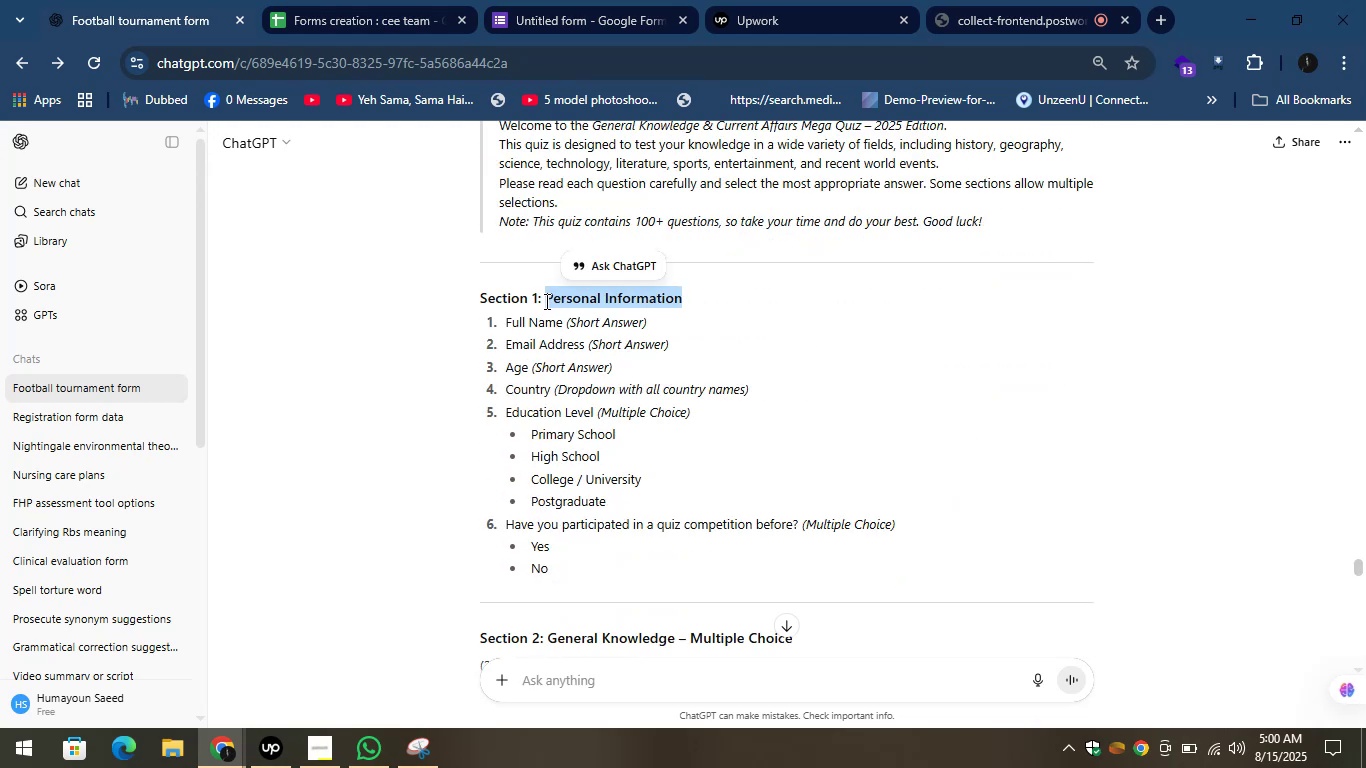 
key(Control+C)
 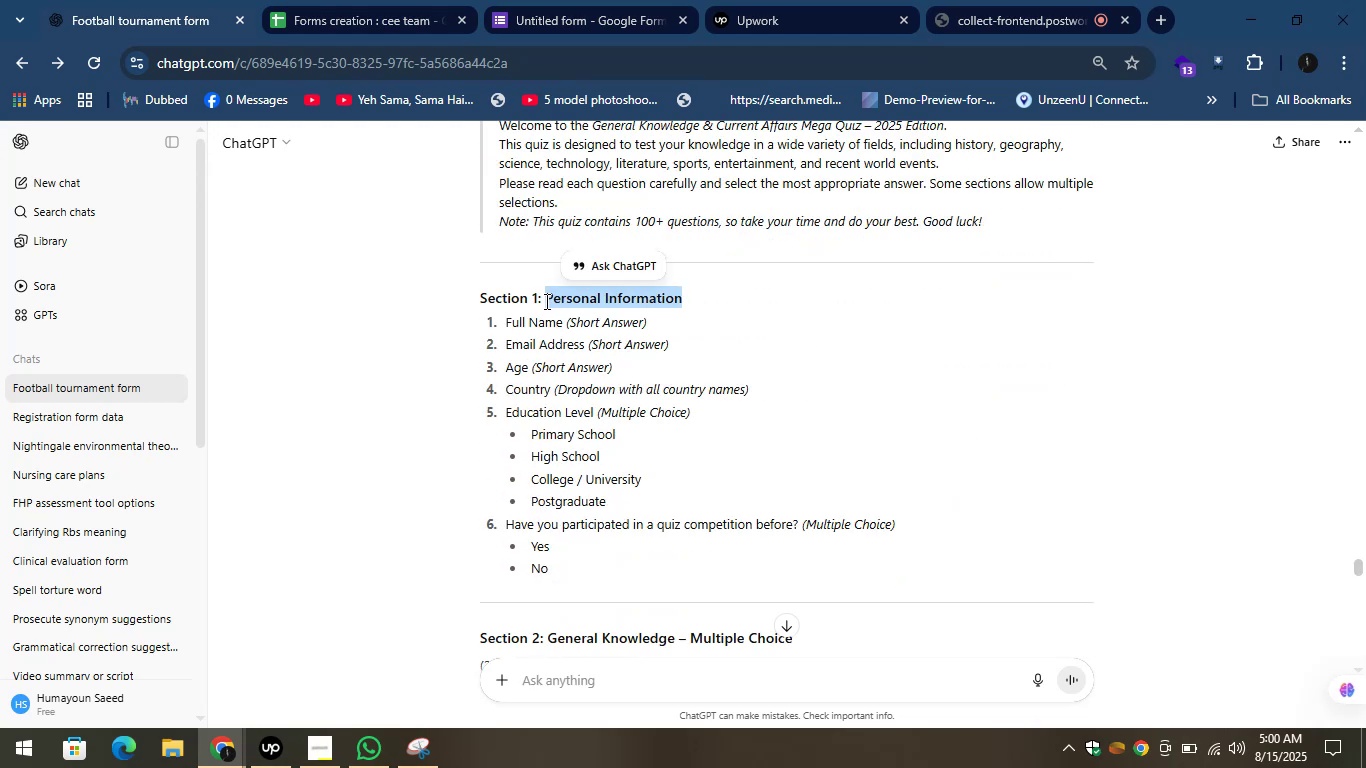 
key(Control+C)
 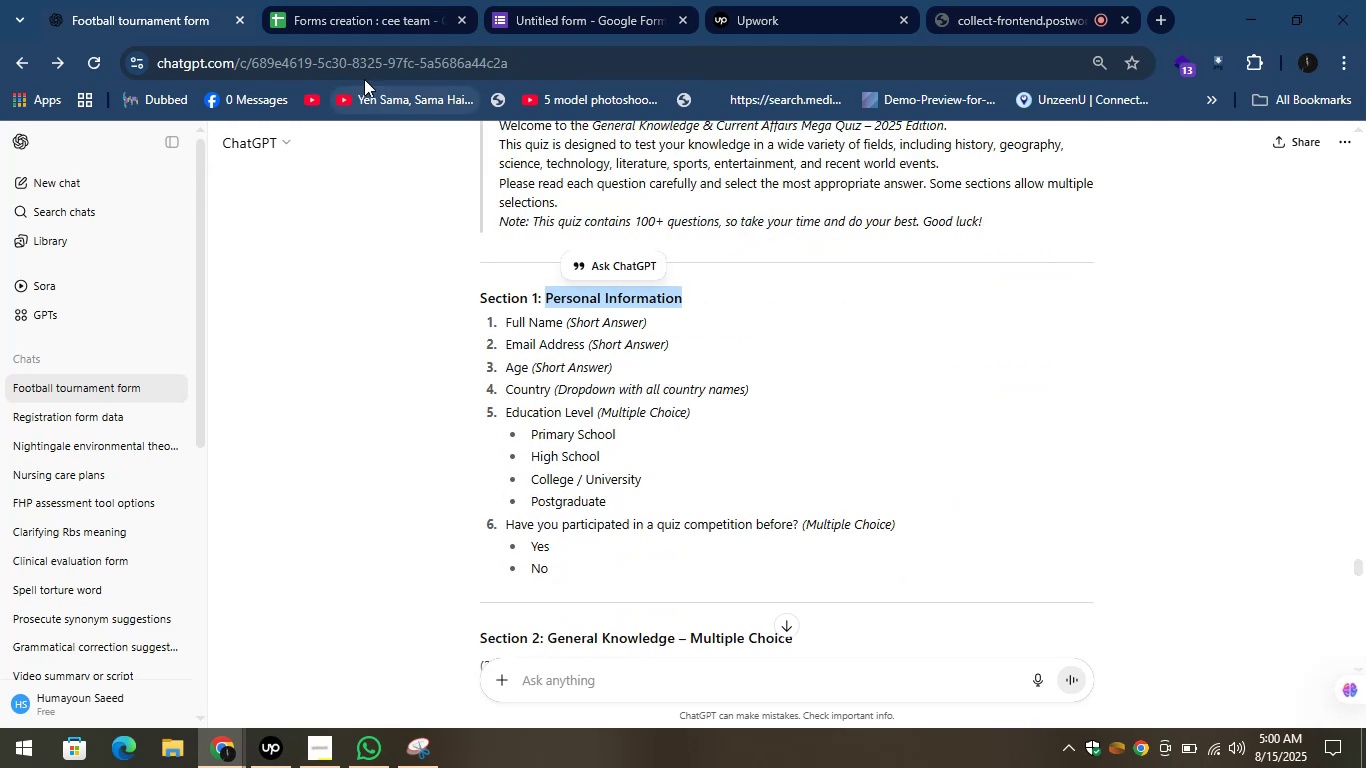 
left_click([96, 2])
 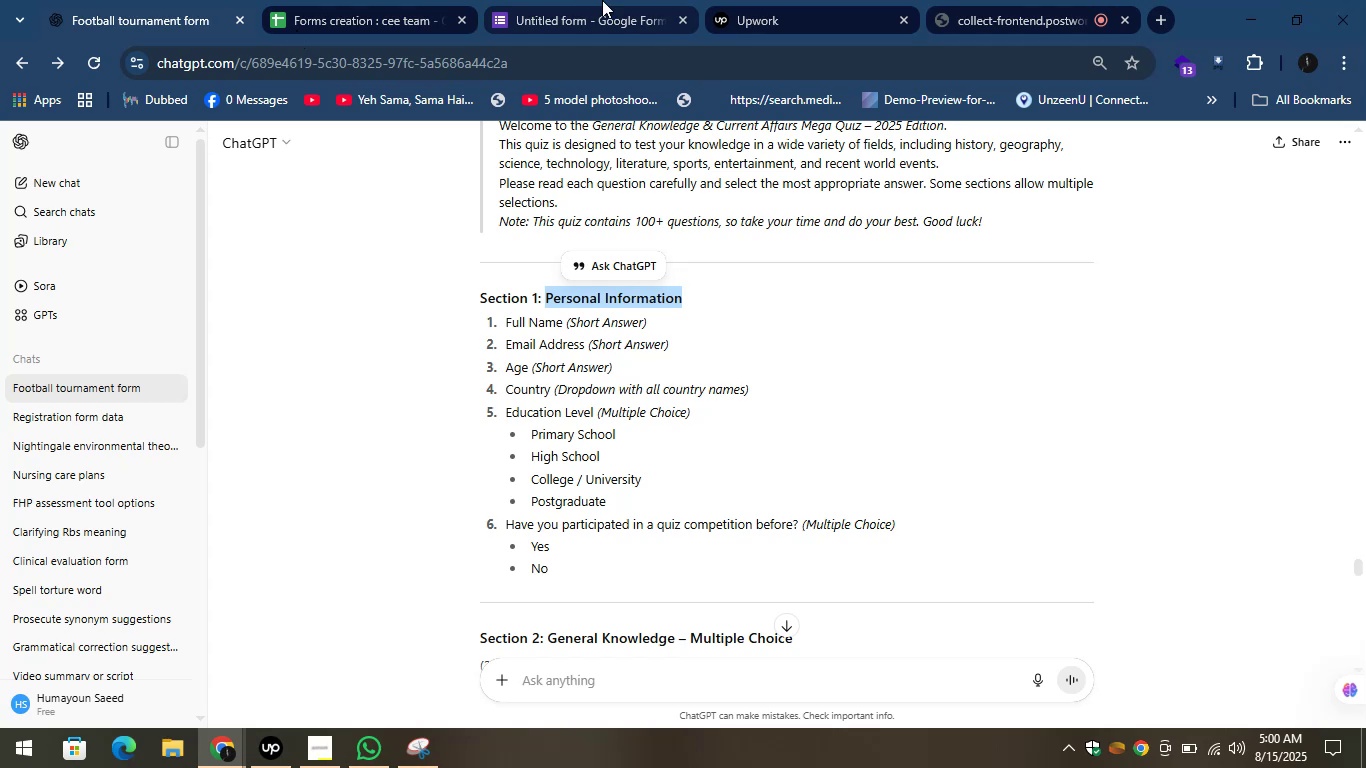 
left_click([593, 0])
 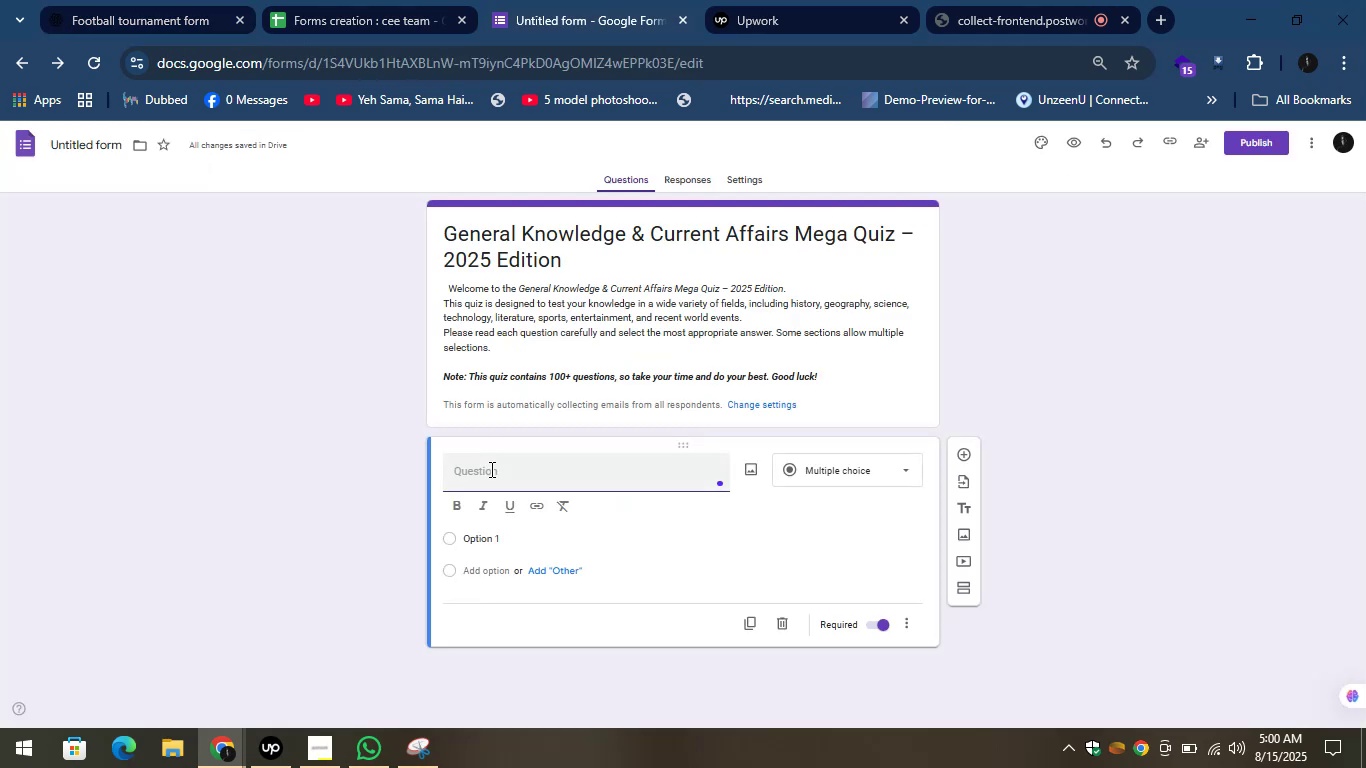 
hold_key(key=ControlLeft, duration=0.9)
 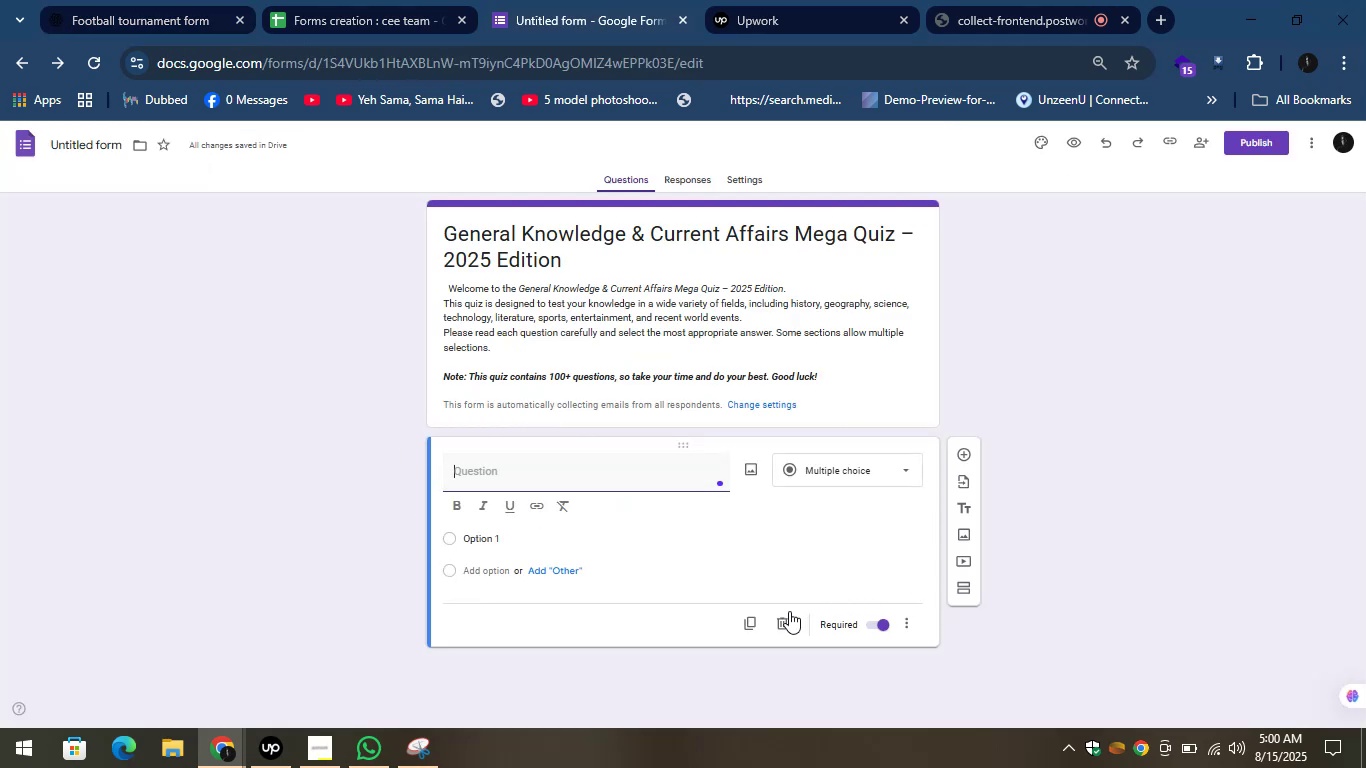 
left_click([783, 614])
 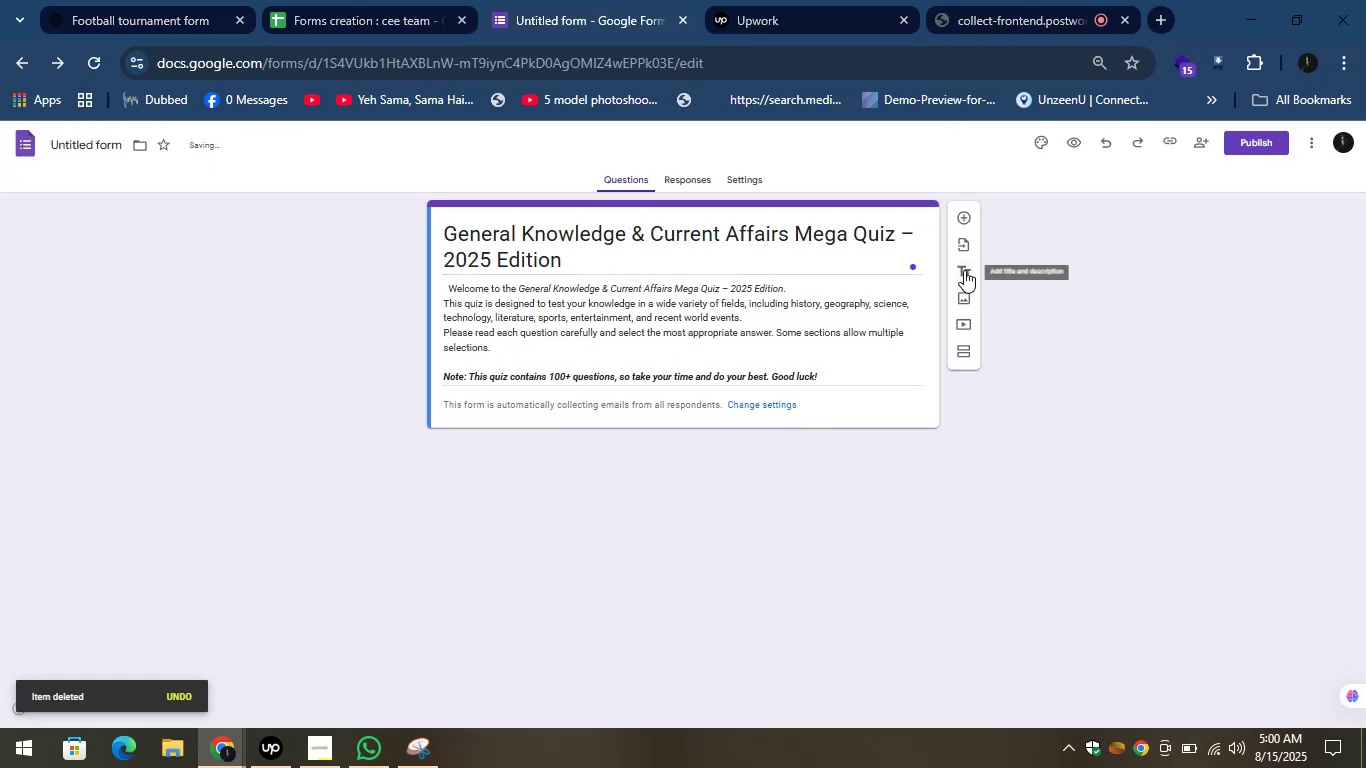 
left_click([964, 270])
 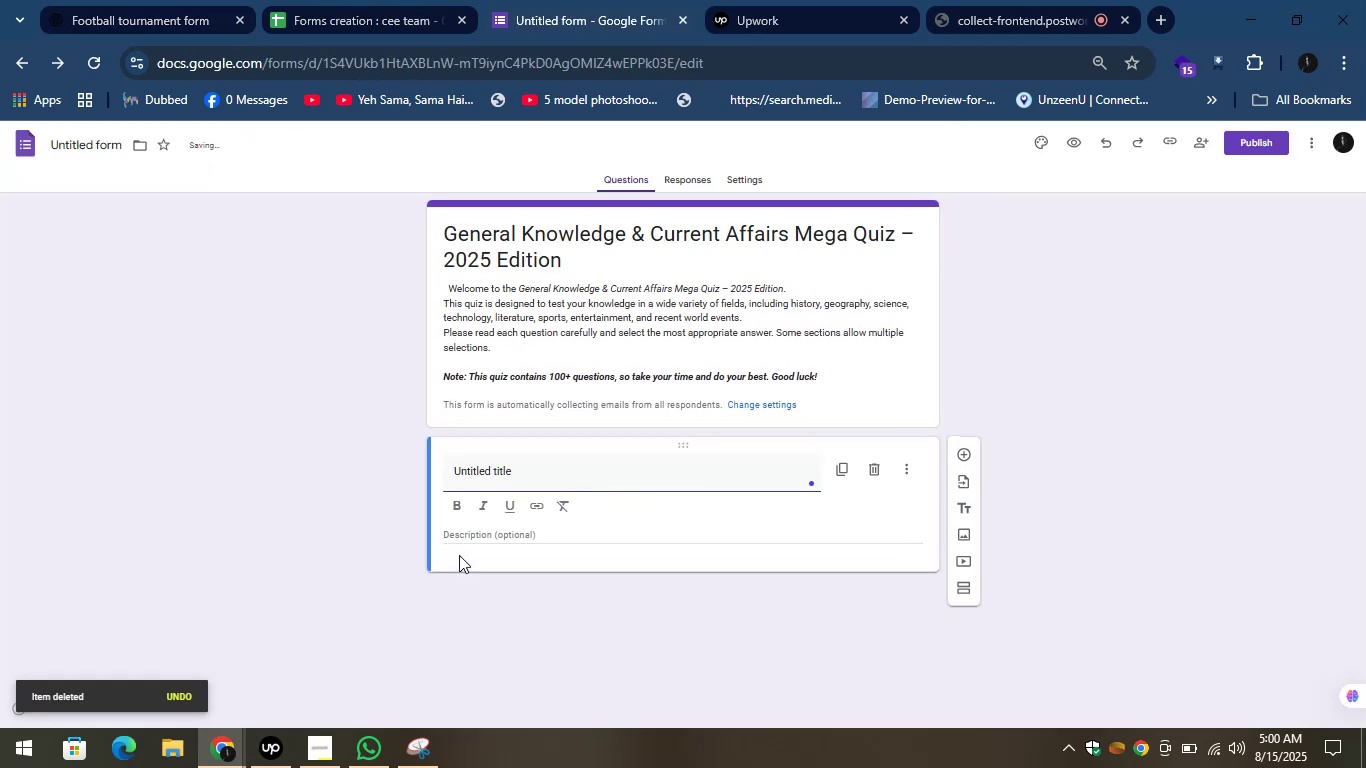 
key(Control+A)
 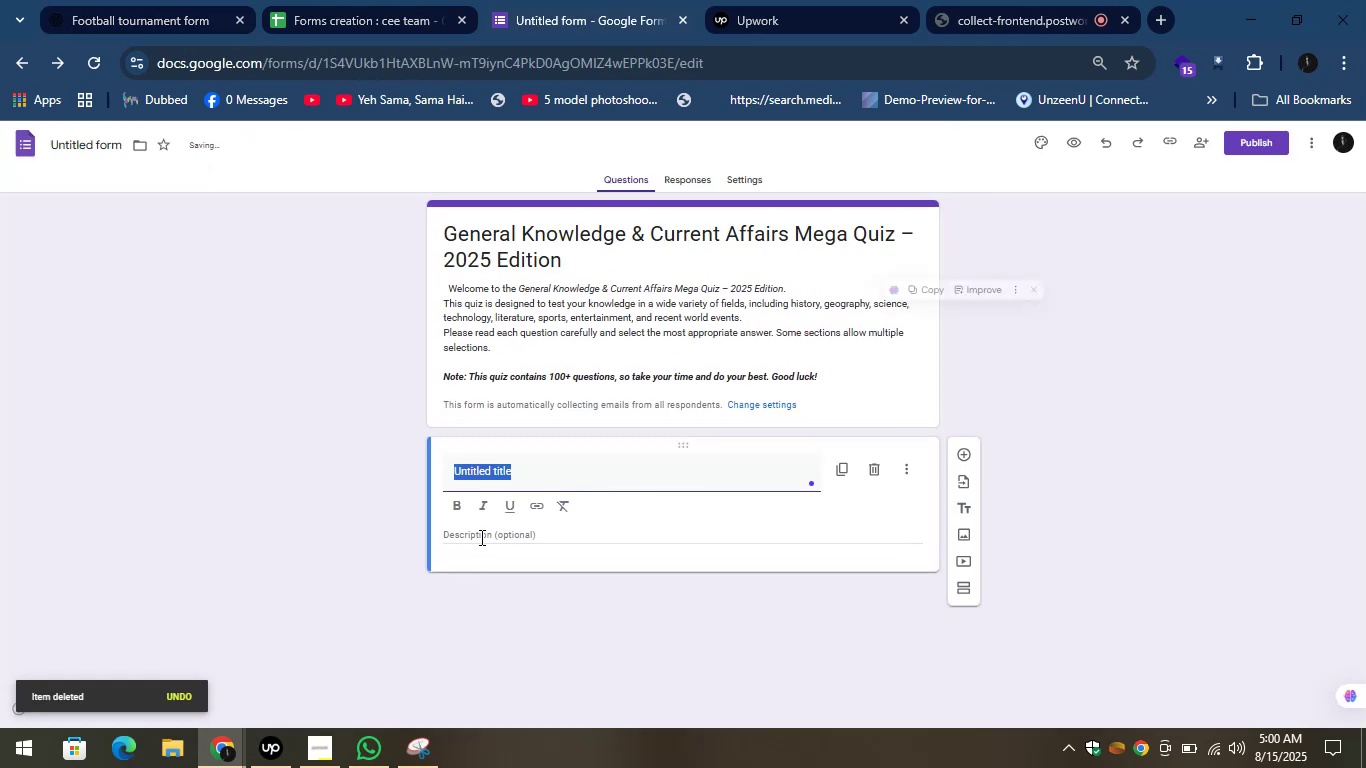 
key(Control+V)
 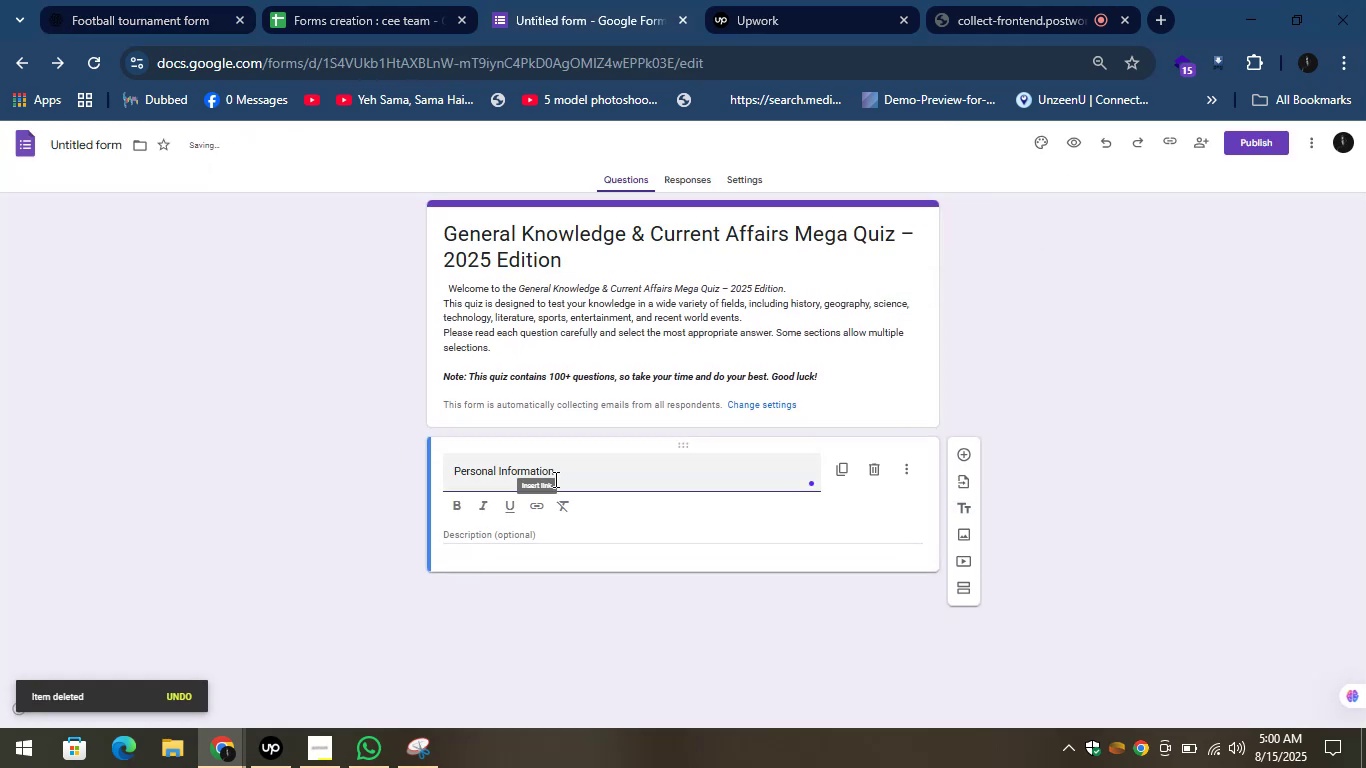 
key(Control+A)
 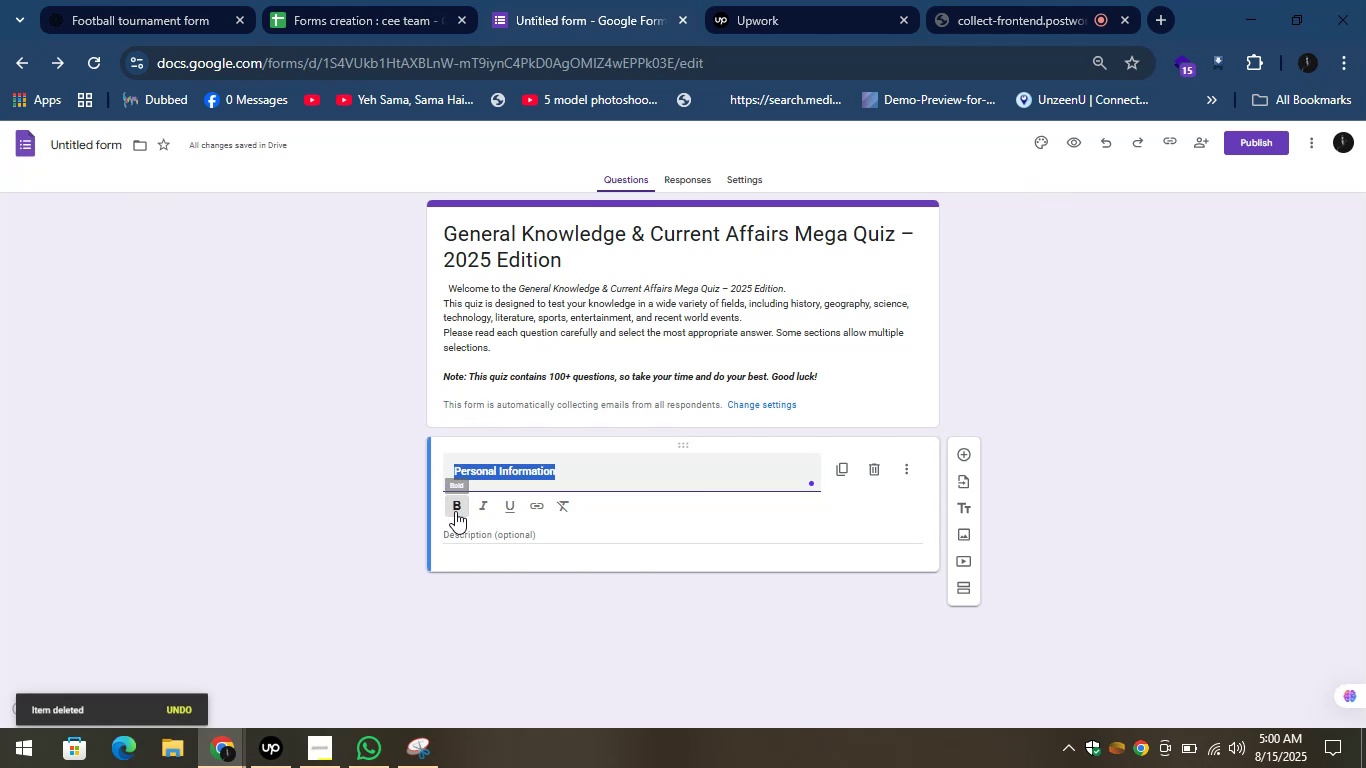 
left_click([443, 573])
 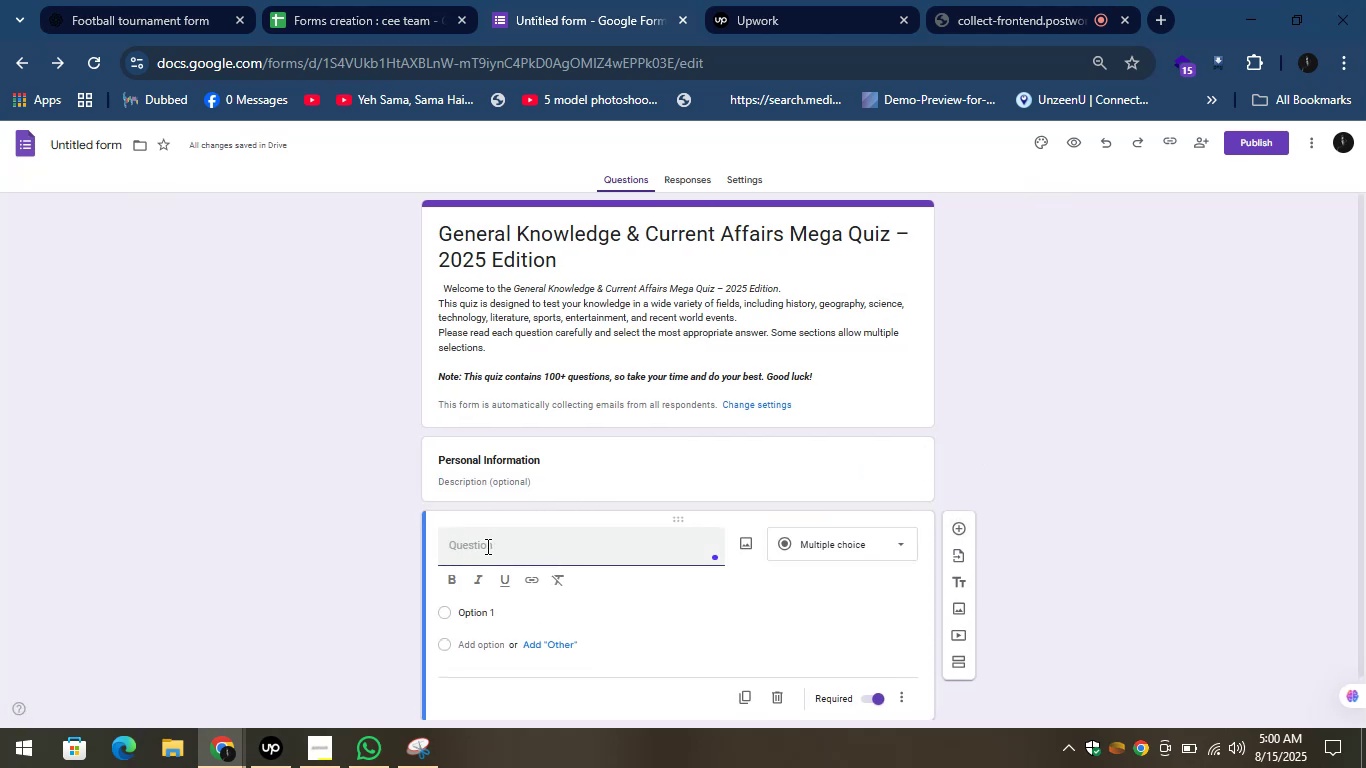 
wait(5.84)
 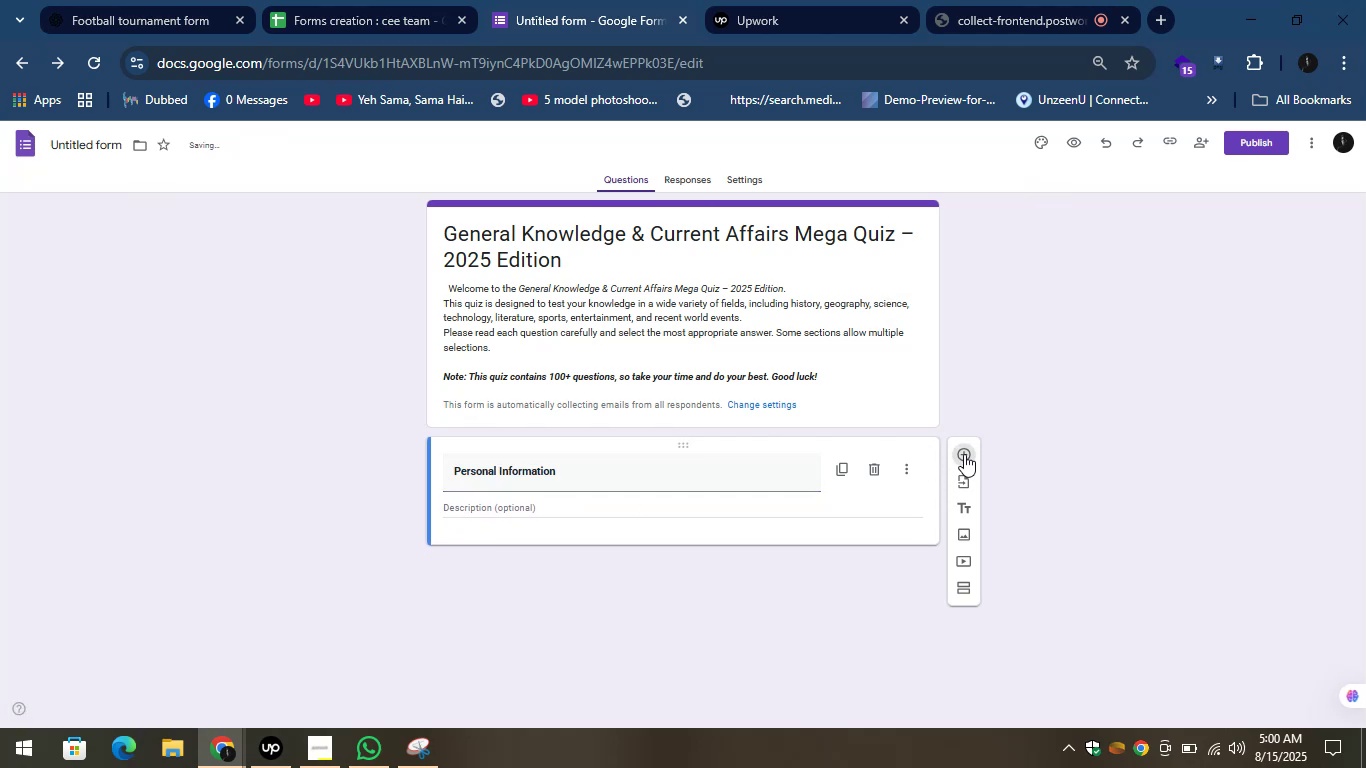 
type(Nmae)
 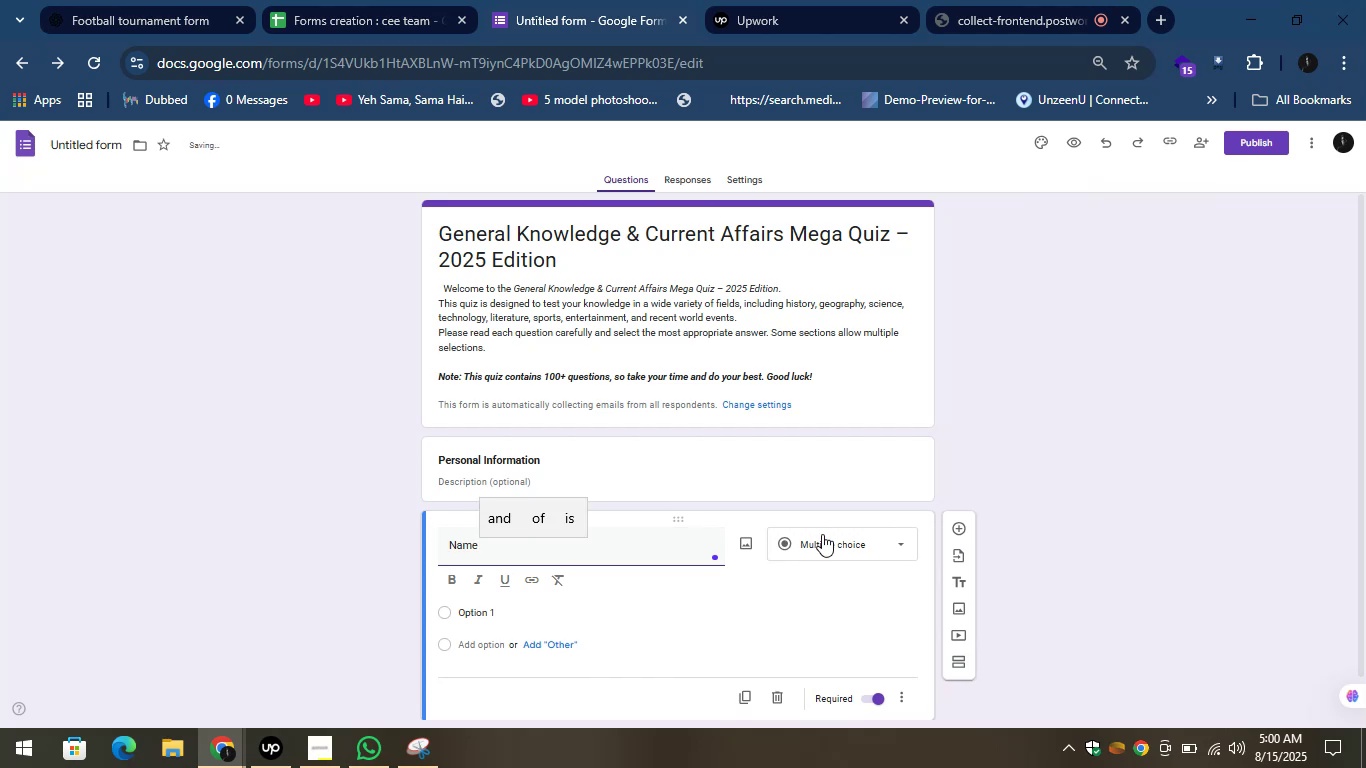 
left_click([843, 543])
 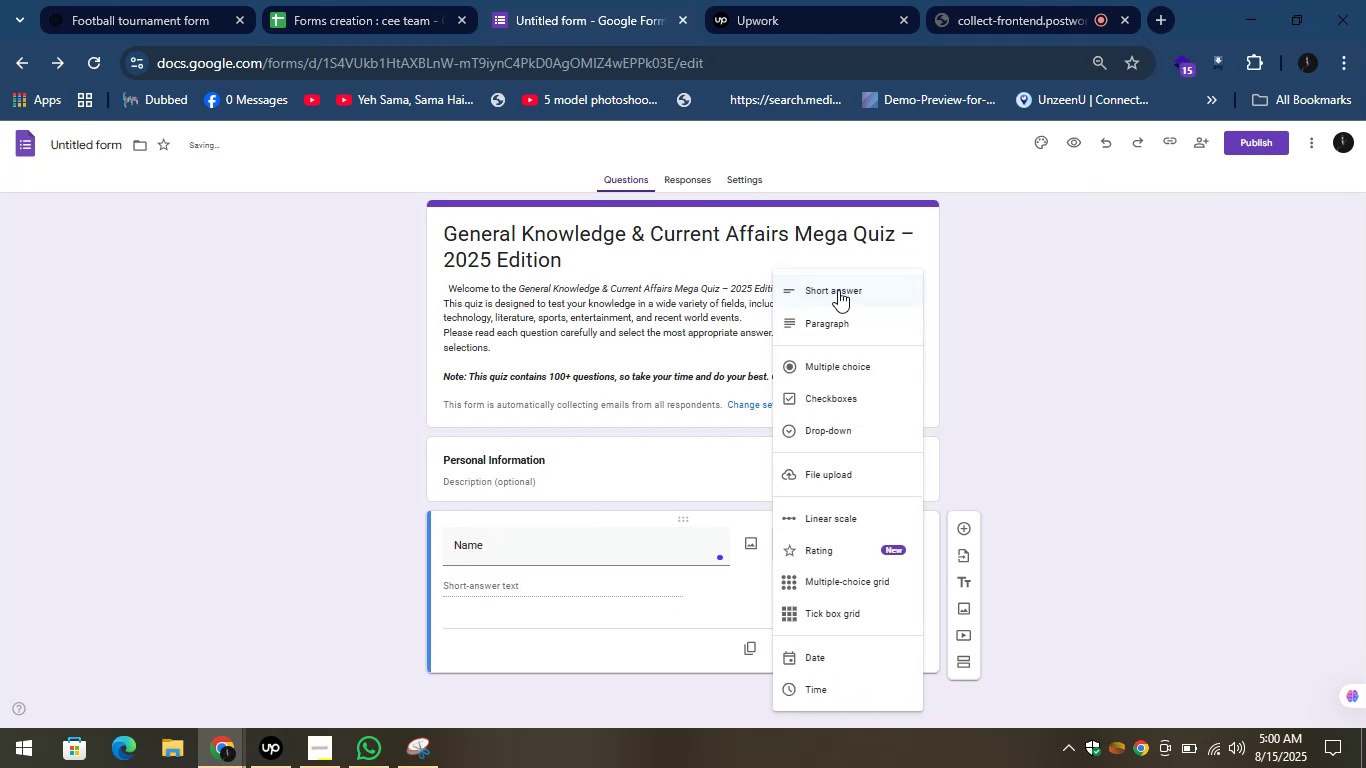 
left_click([838, 290])
 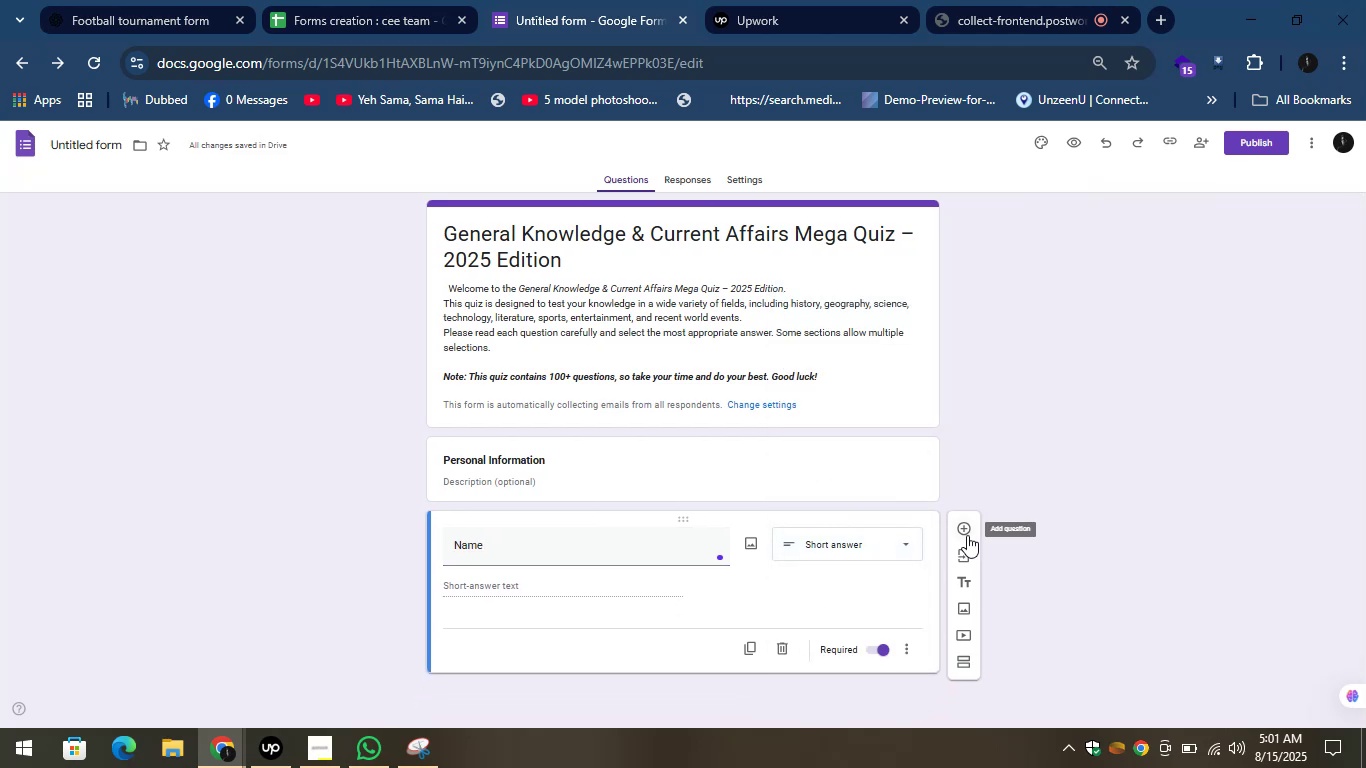 
left_click([961, 522])
 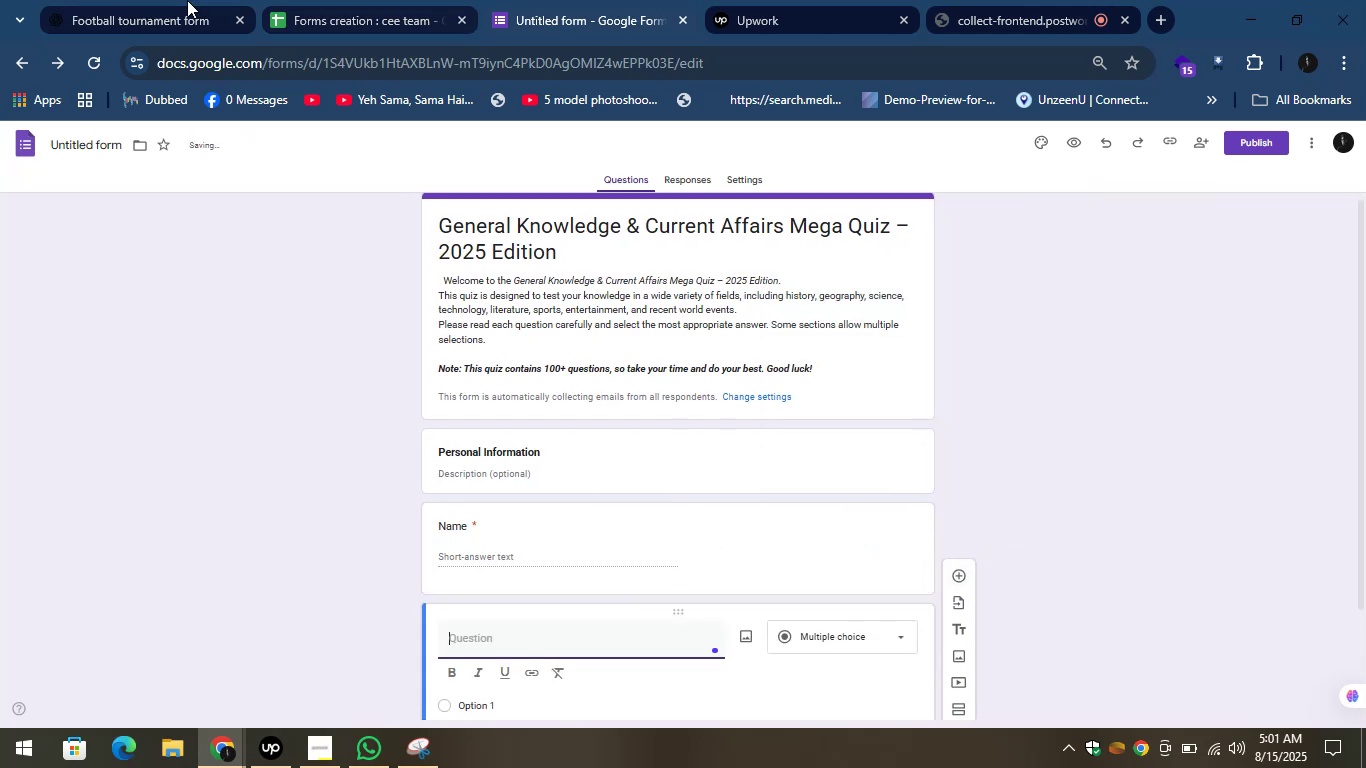 
left_click([159, 0])
 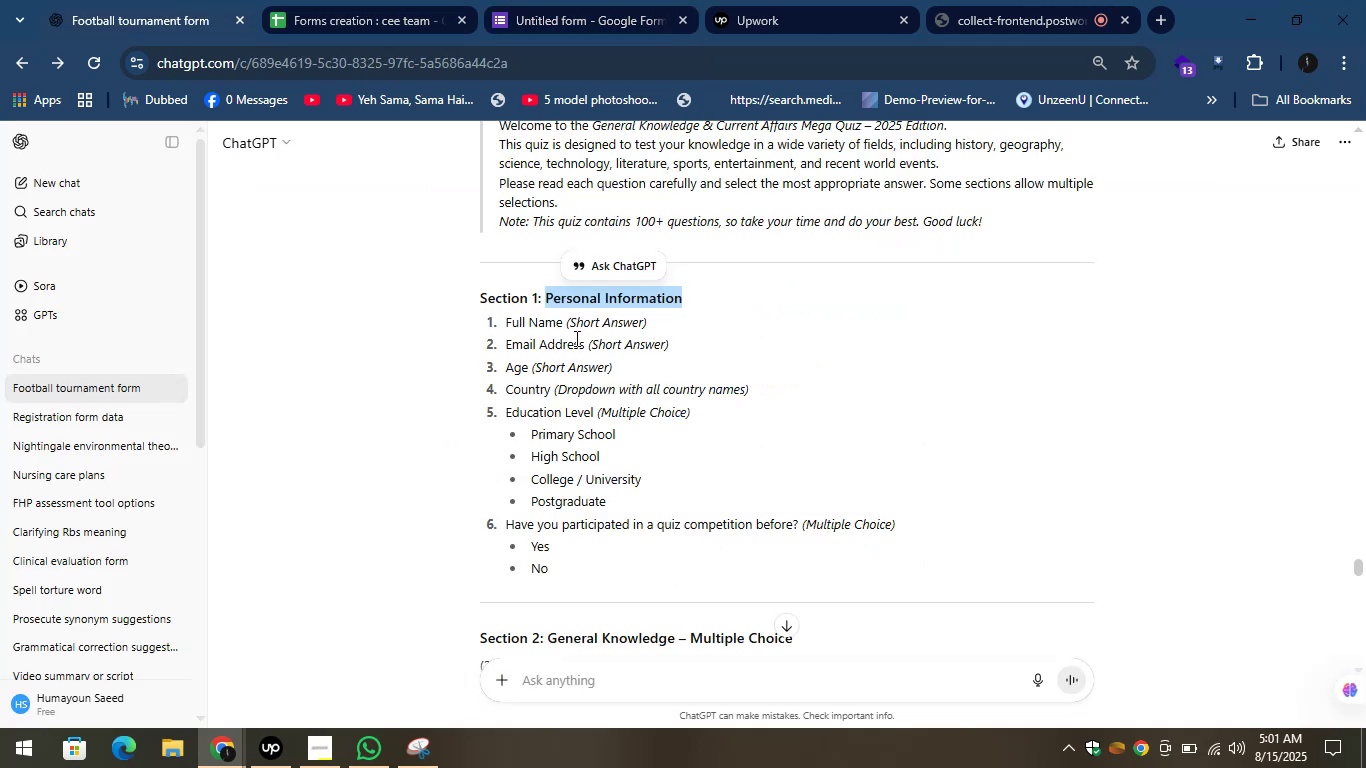 
left_click_drag(start_coordinate=[583, 342], to_coordinate=[503, 349])
 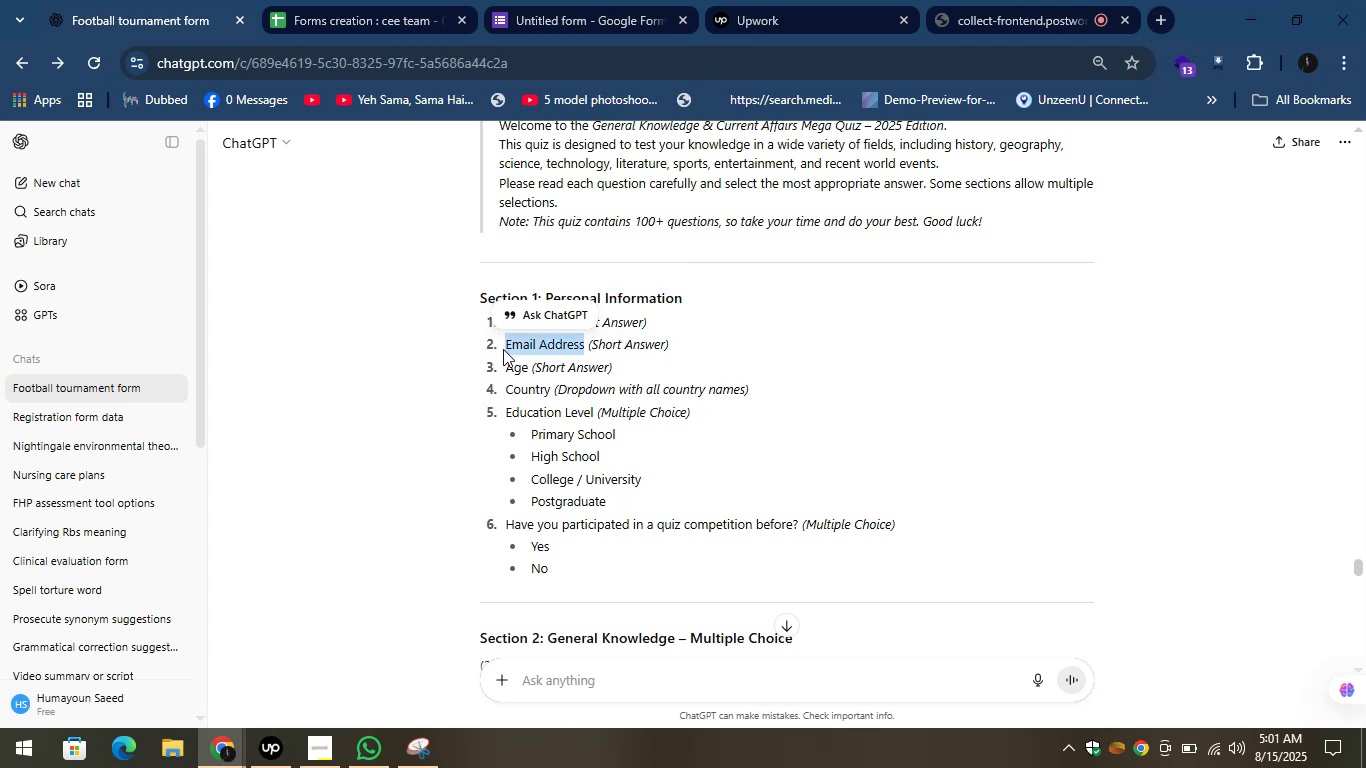 
key(Control+C)
 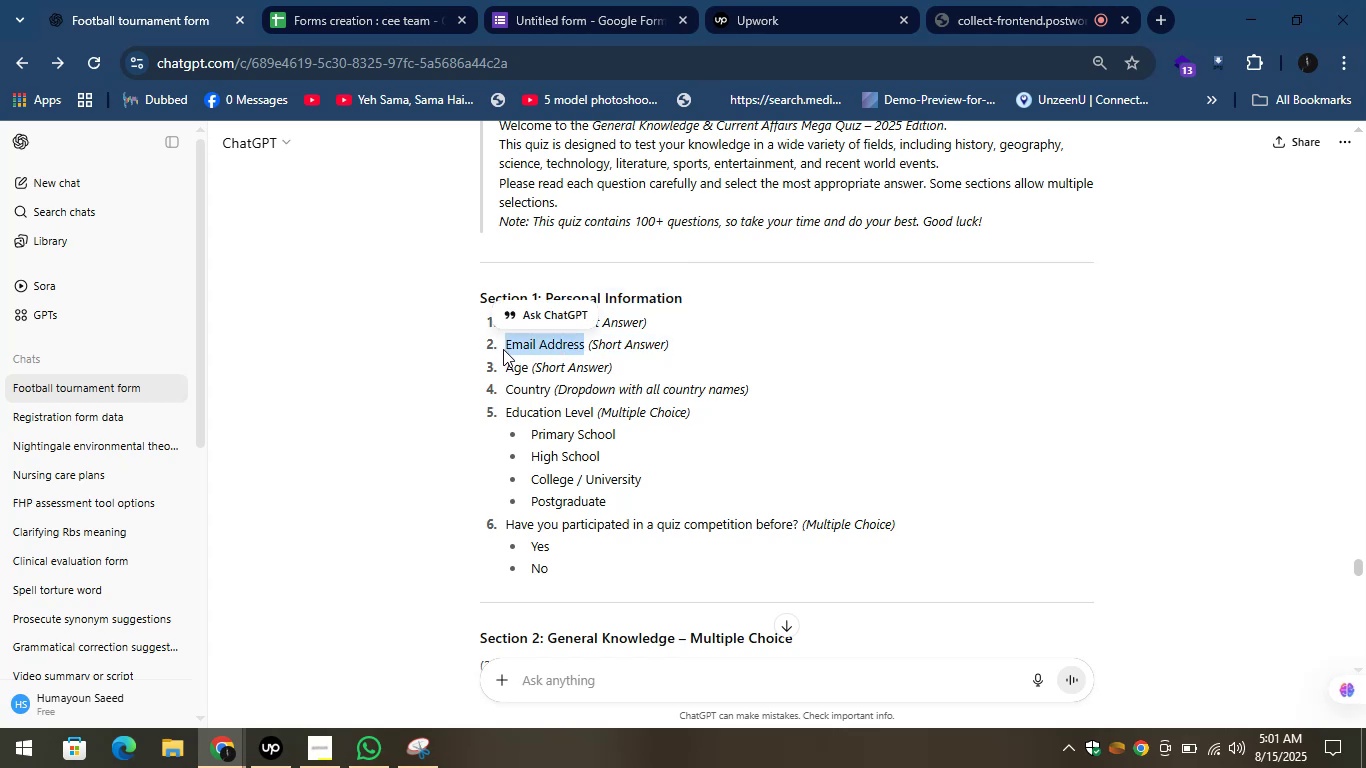 
key(Control+C)
 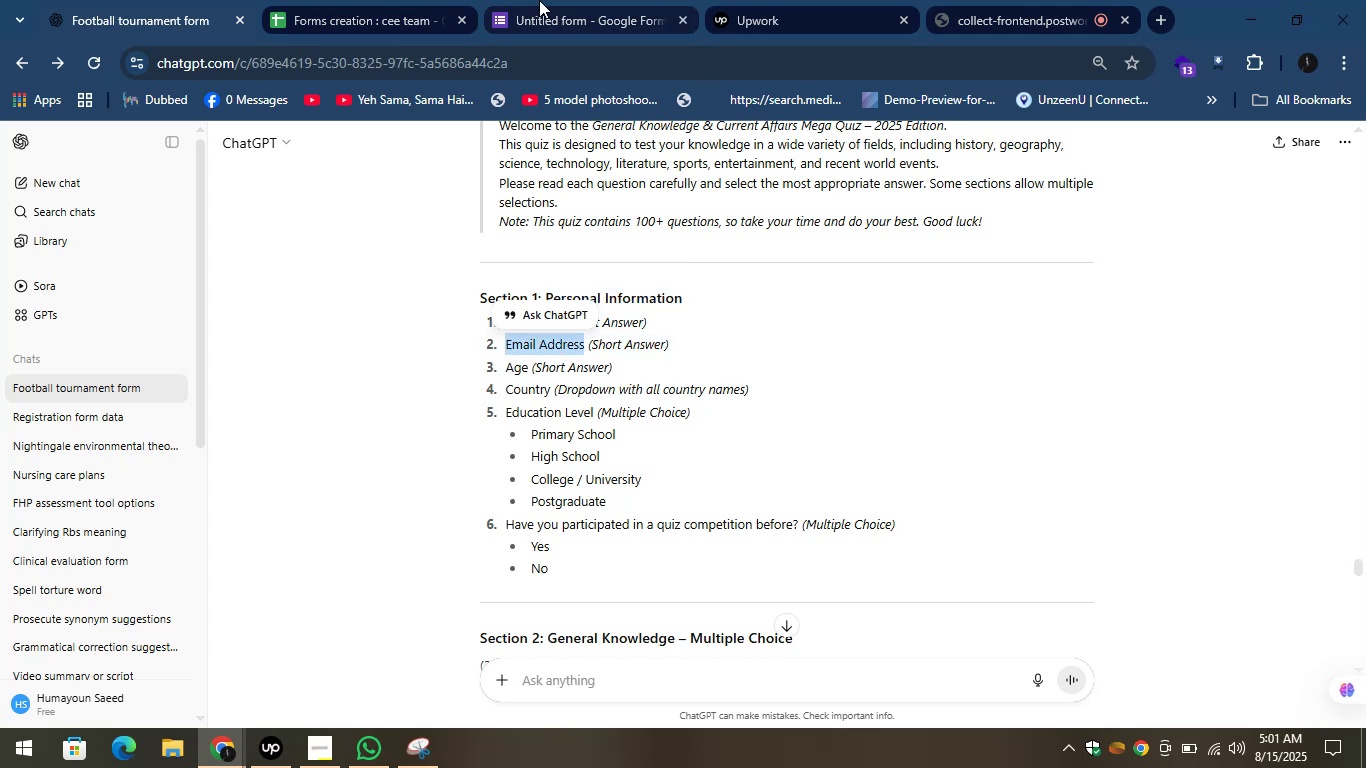 
left_click([539, 0])
 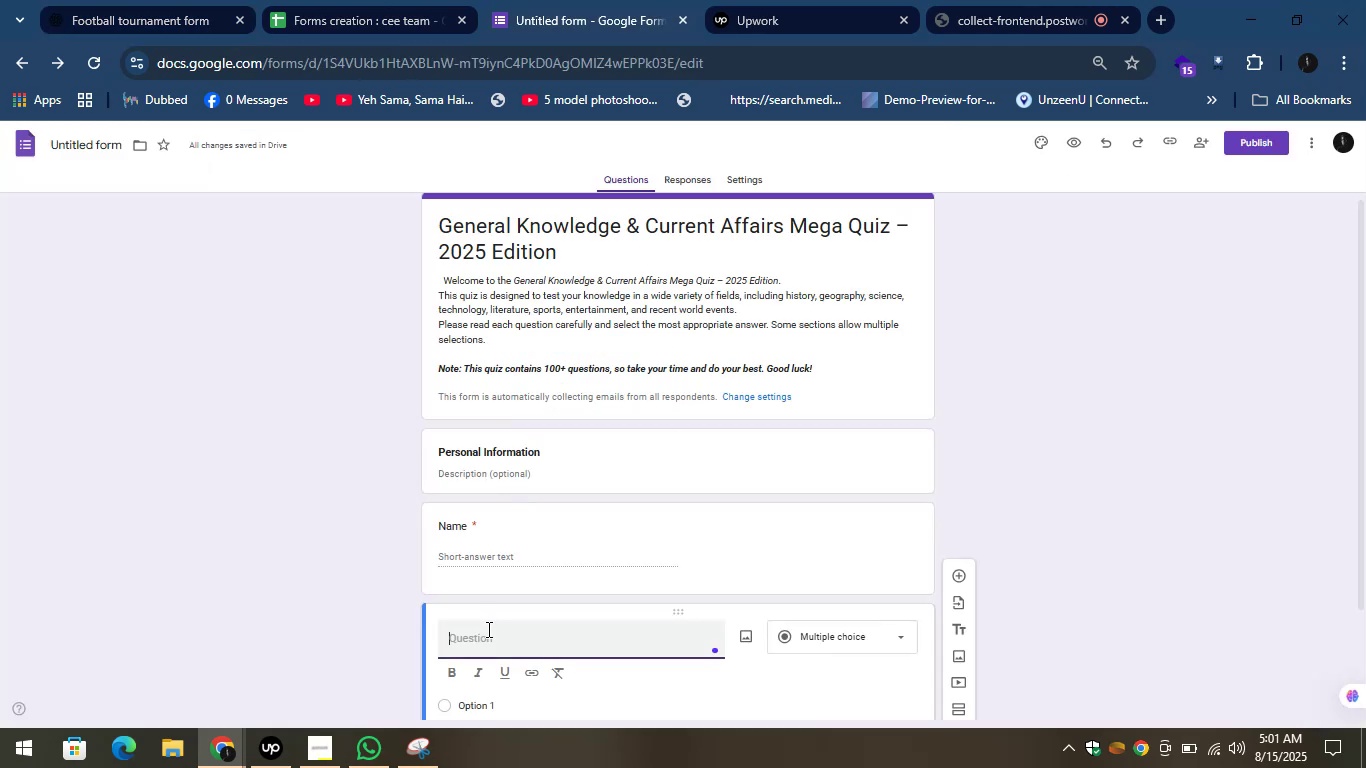 
key(Control+V)
 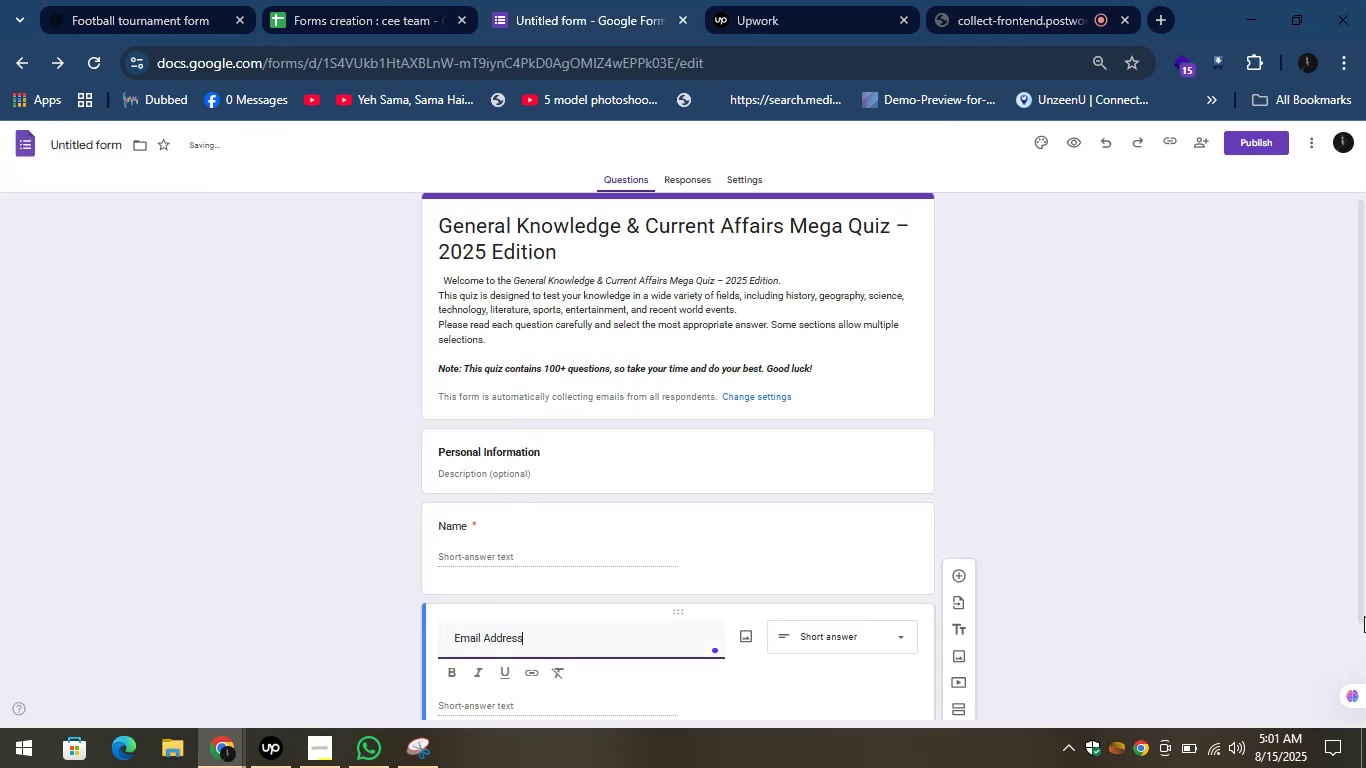 
left_click_drag(start_coordinate=[1364, 603], to_coordinate=[1365, 697])
 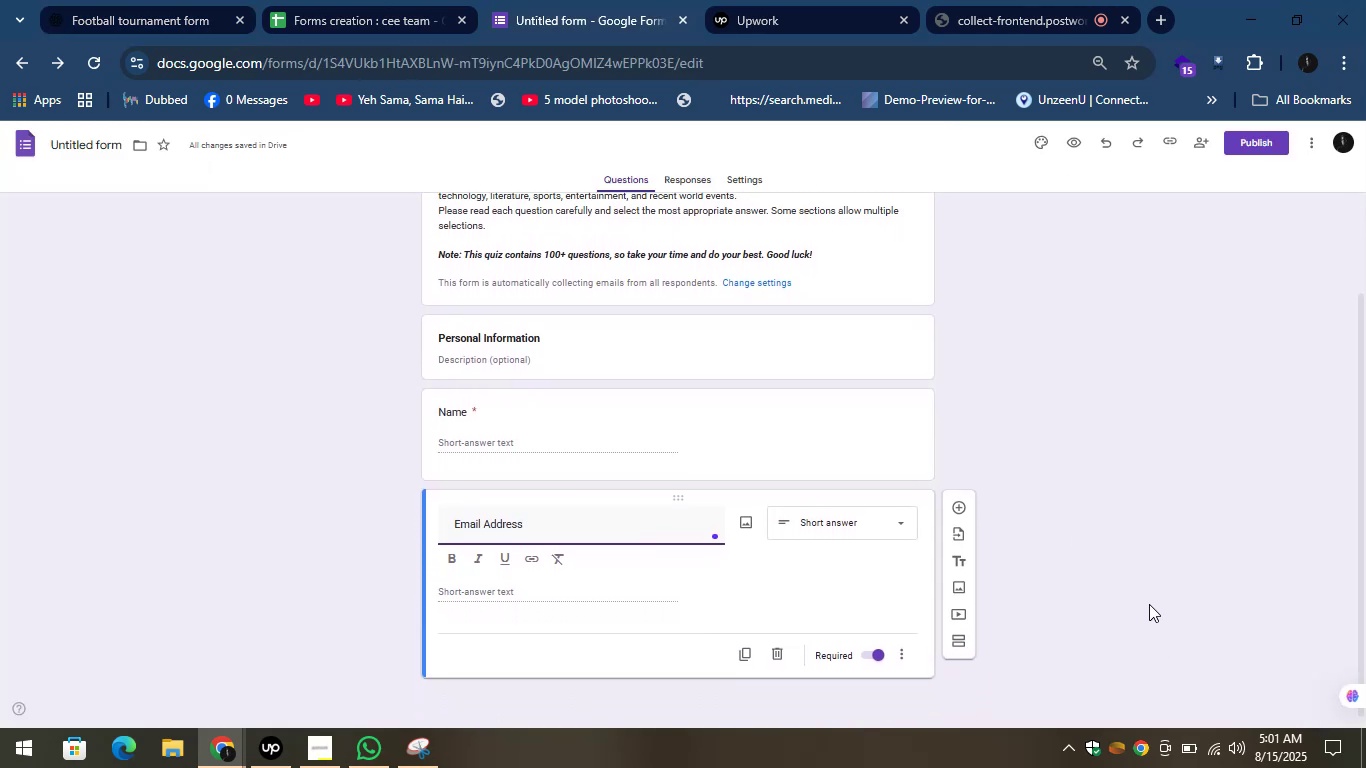 
left_click([1149, 604])
 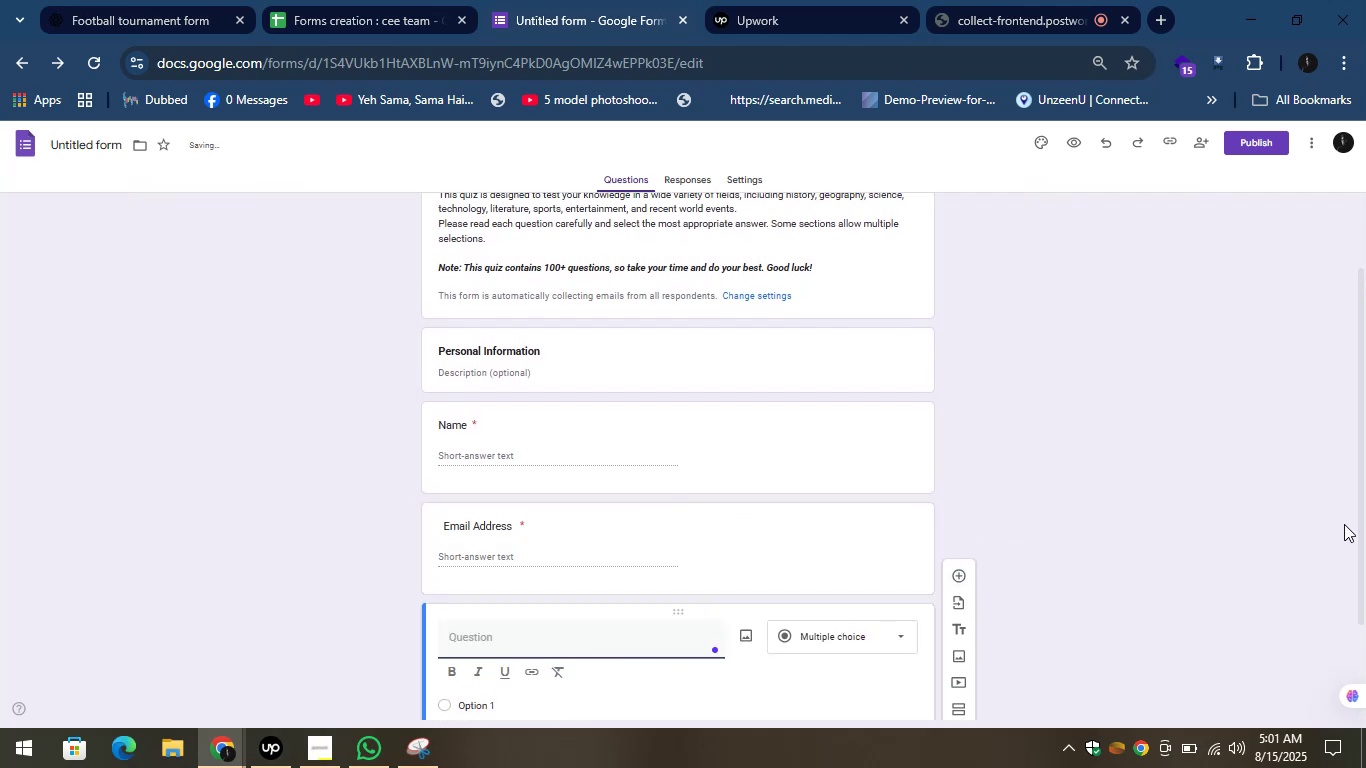 
left_click_drag(start_coordinate=[1360, 548], to_coordinate=[1352, 679])
 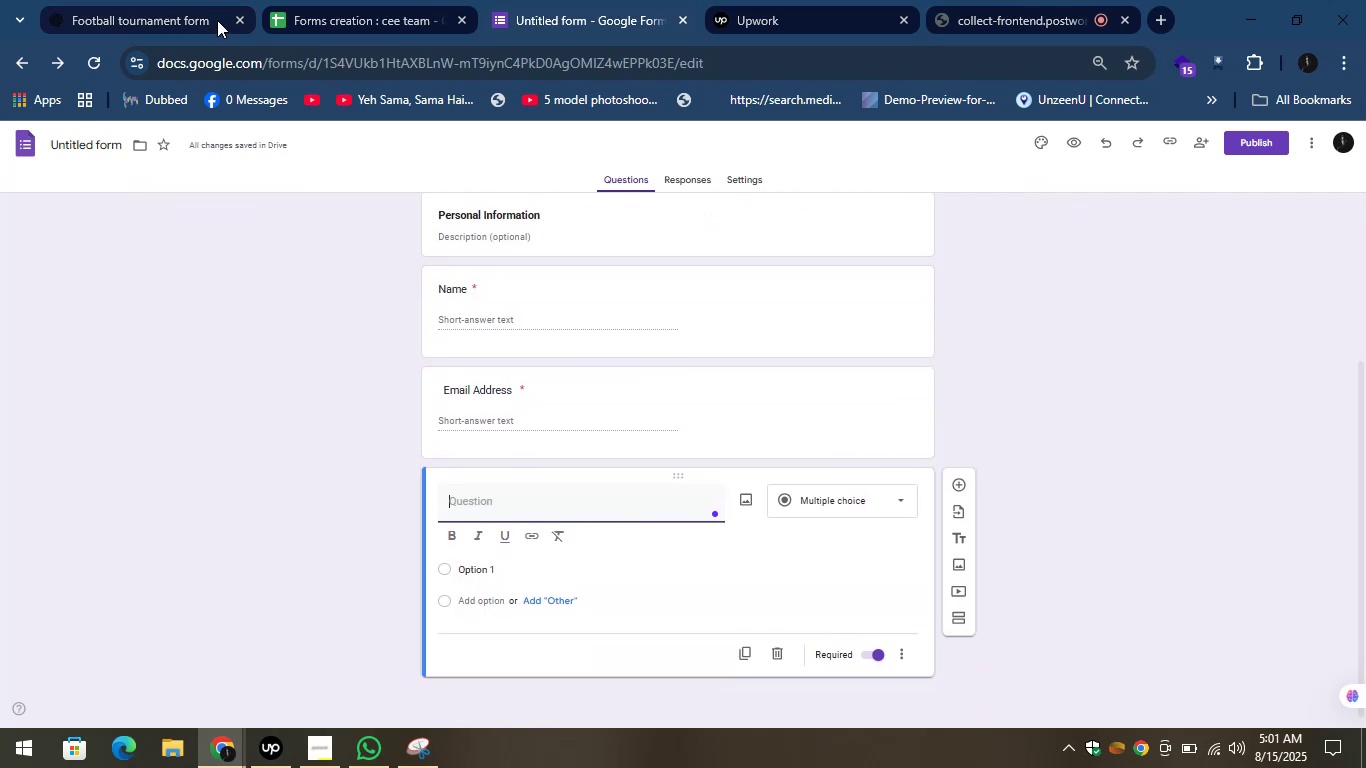 
left_click([215, 7])
 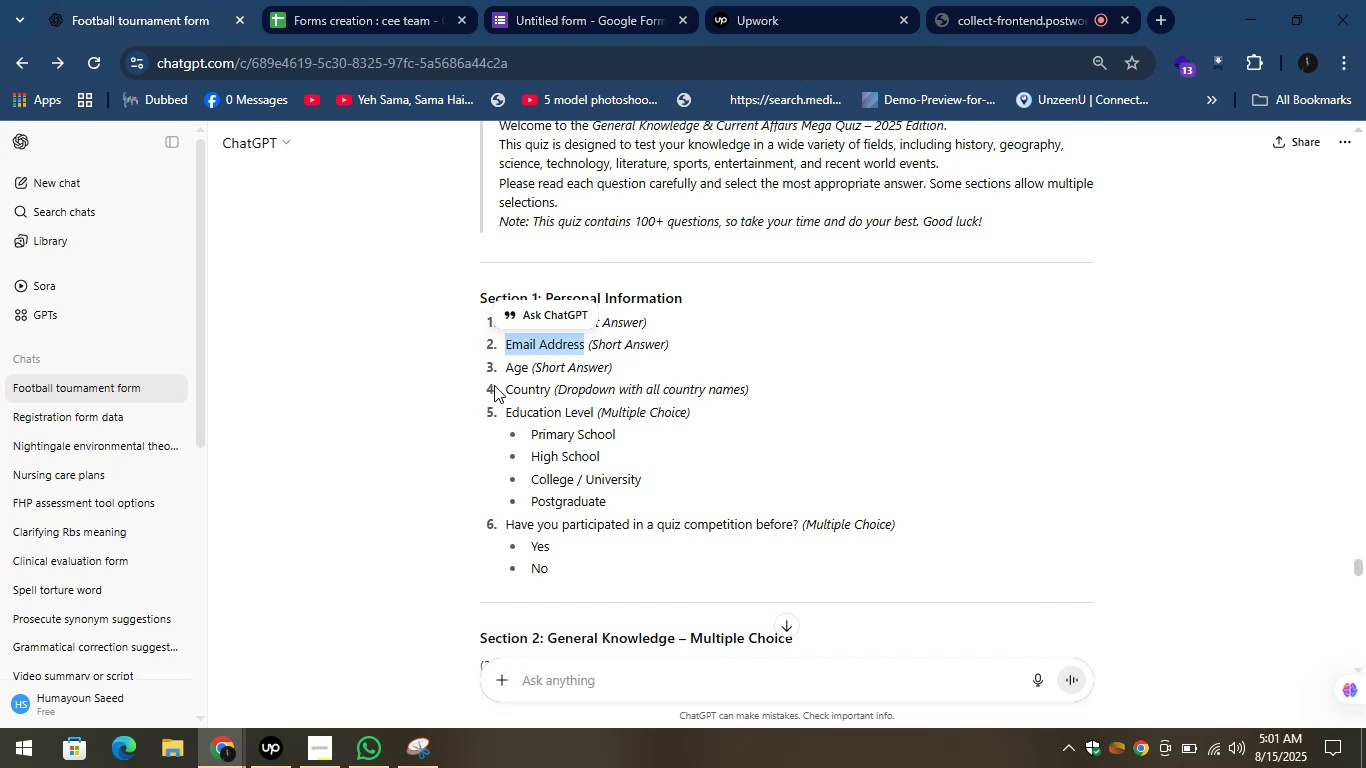 
wait(15.84)
 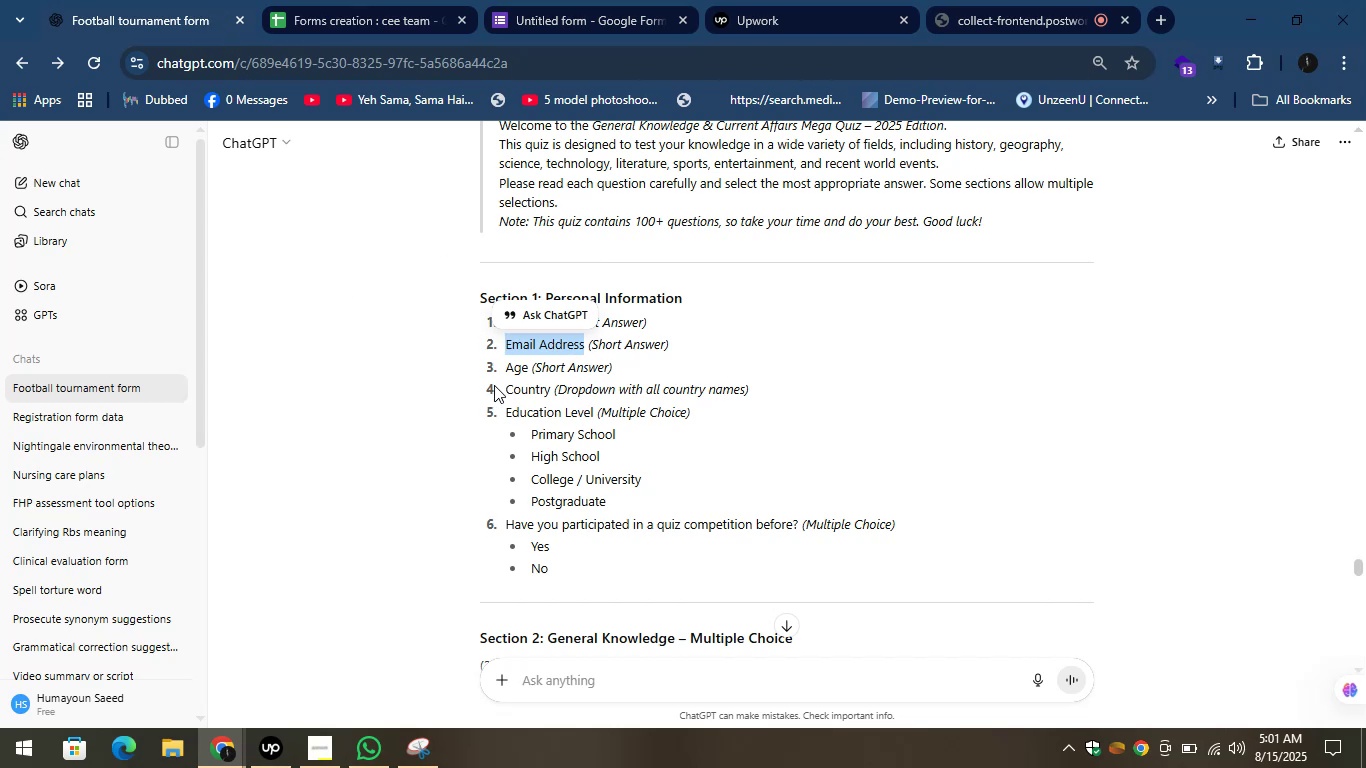 
left_click_drag(start_coordinate=[499, 367], to_coordinate=[525, 369])
 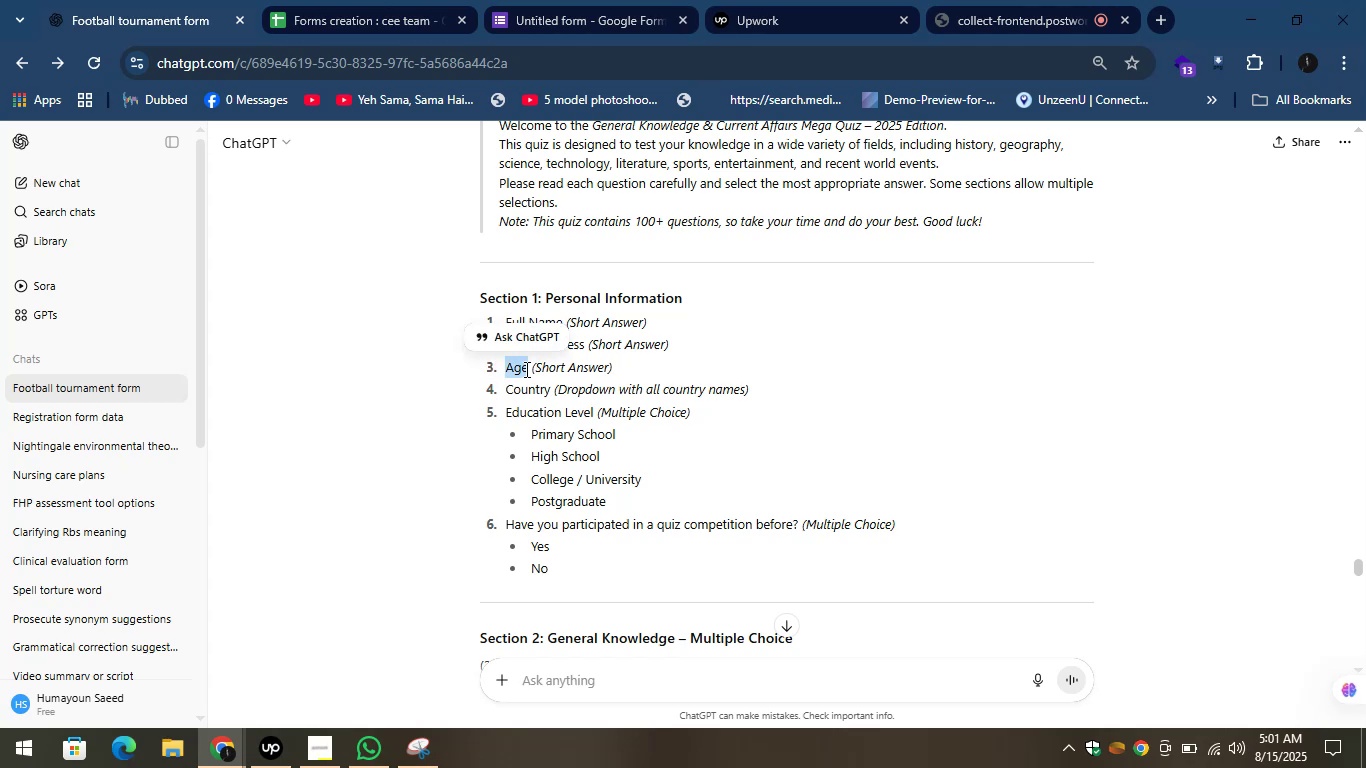 
key(Control+C)
 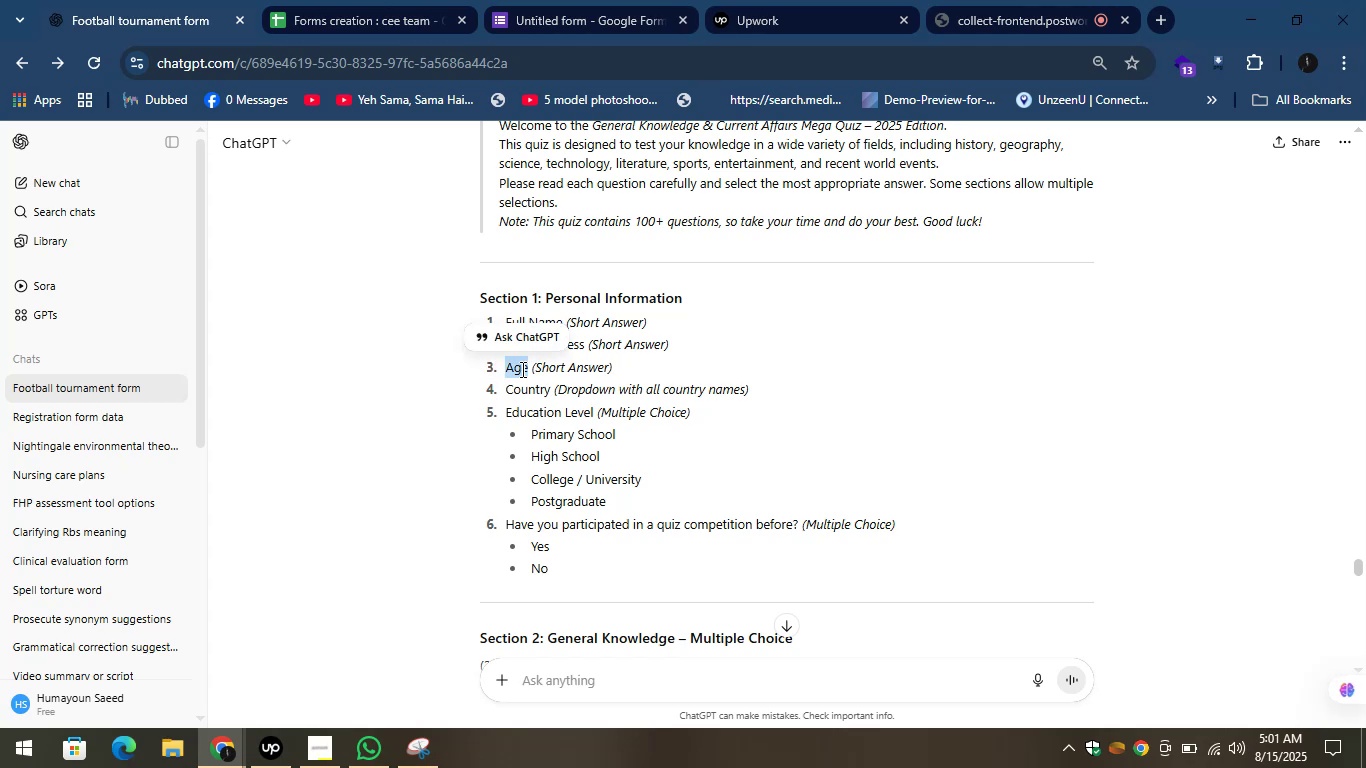 
key(Control+C)
 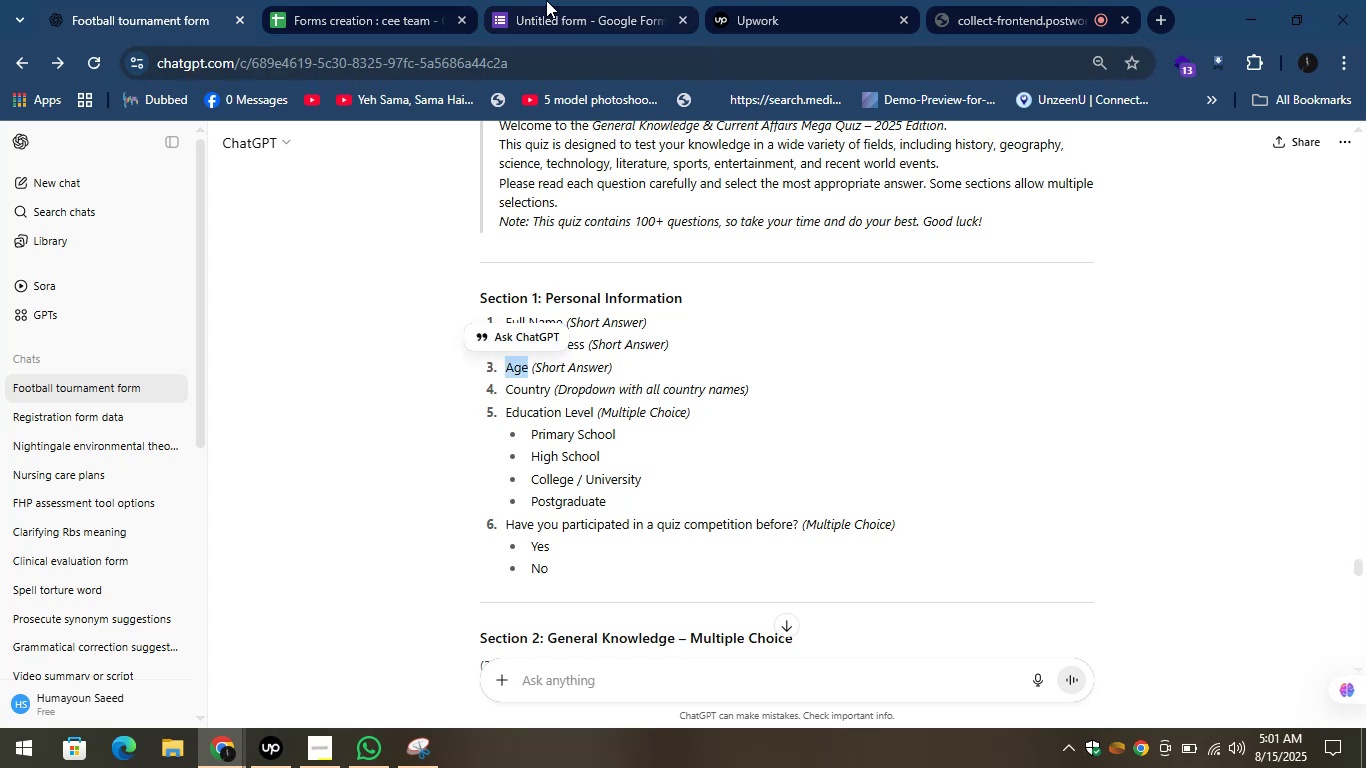 
left_click([546, 0])
 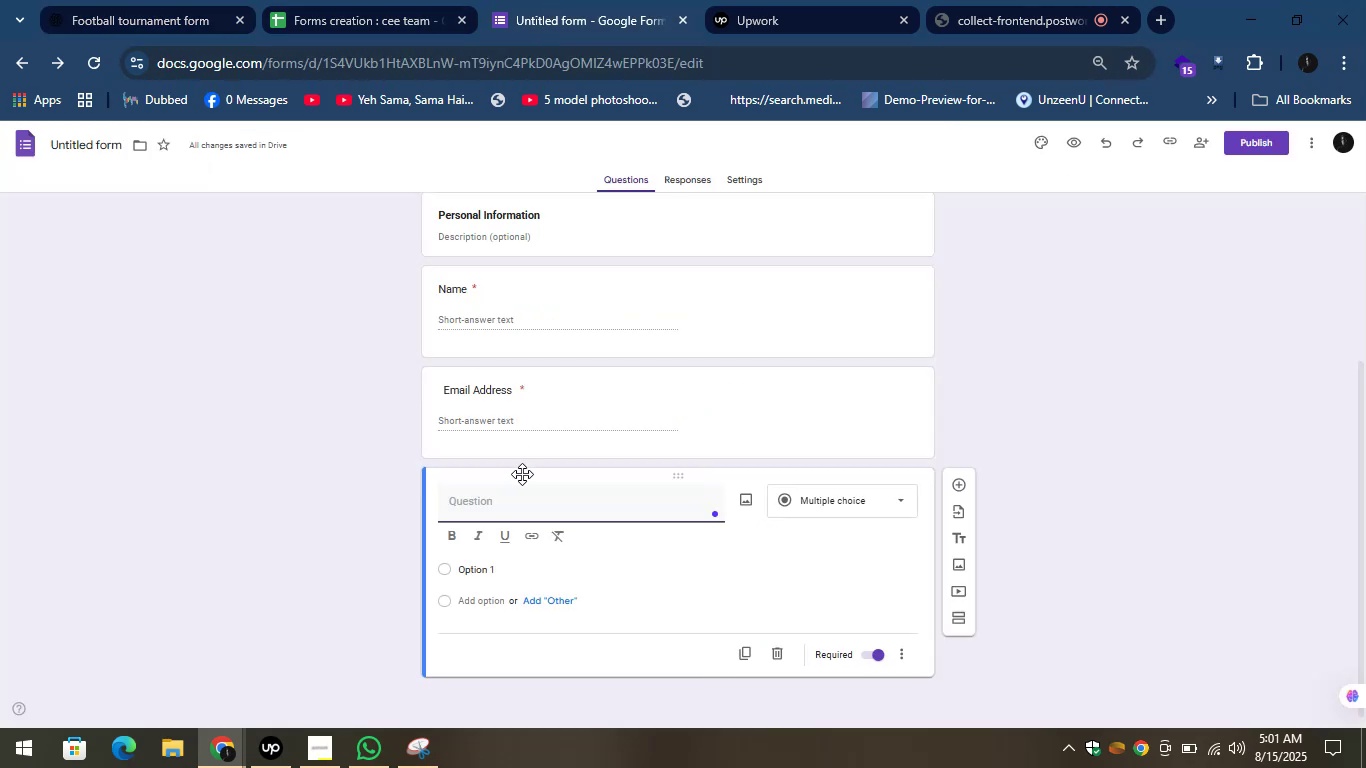 
key(Control+V)
 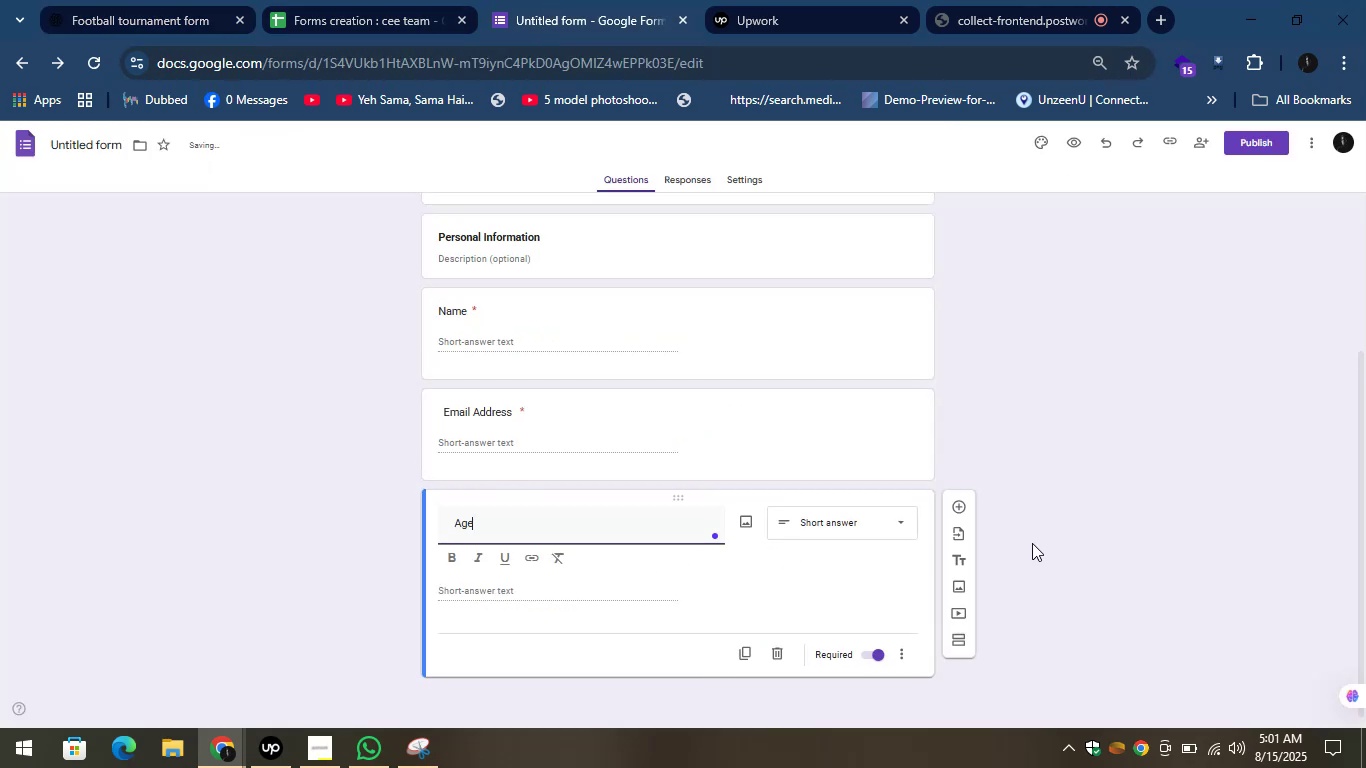 
left_click([1015, 515])
 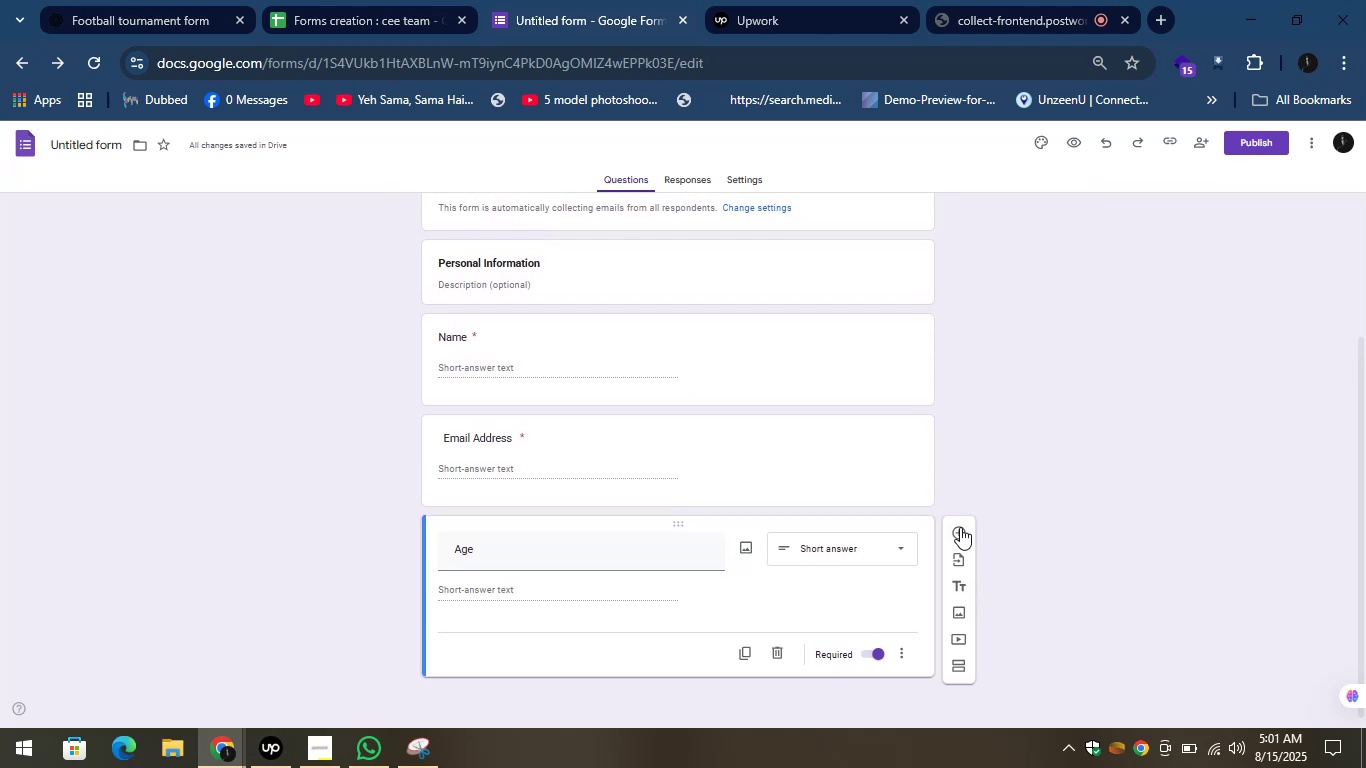 
left_click([960, 527])
 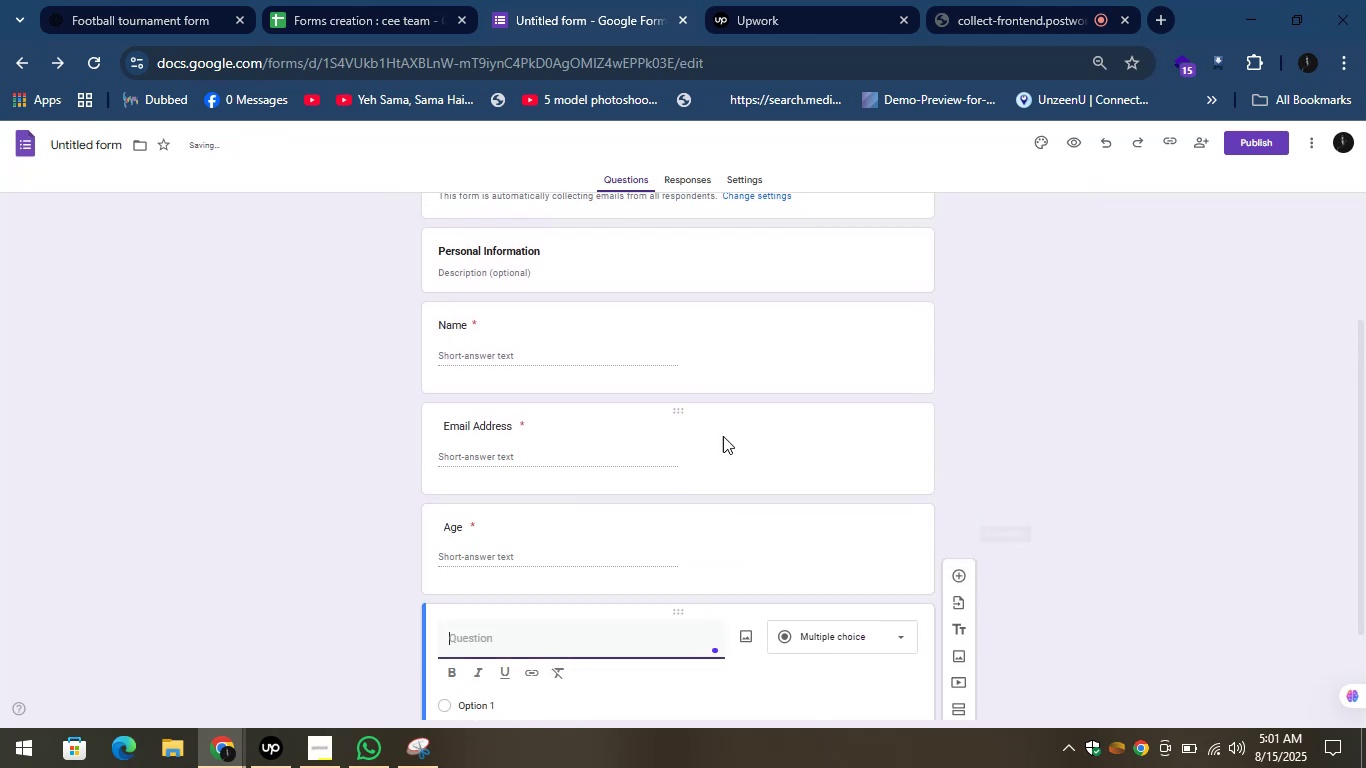 
scroll: coordinate [694, 428], scroll_direction: down, amount: 4.0
 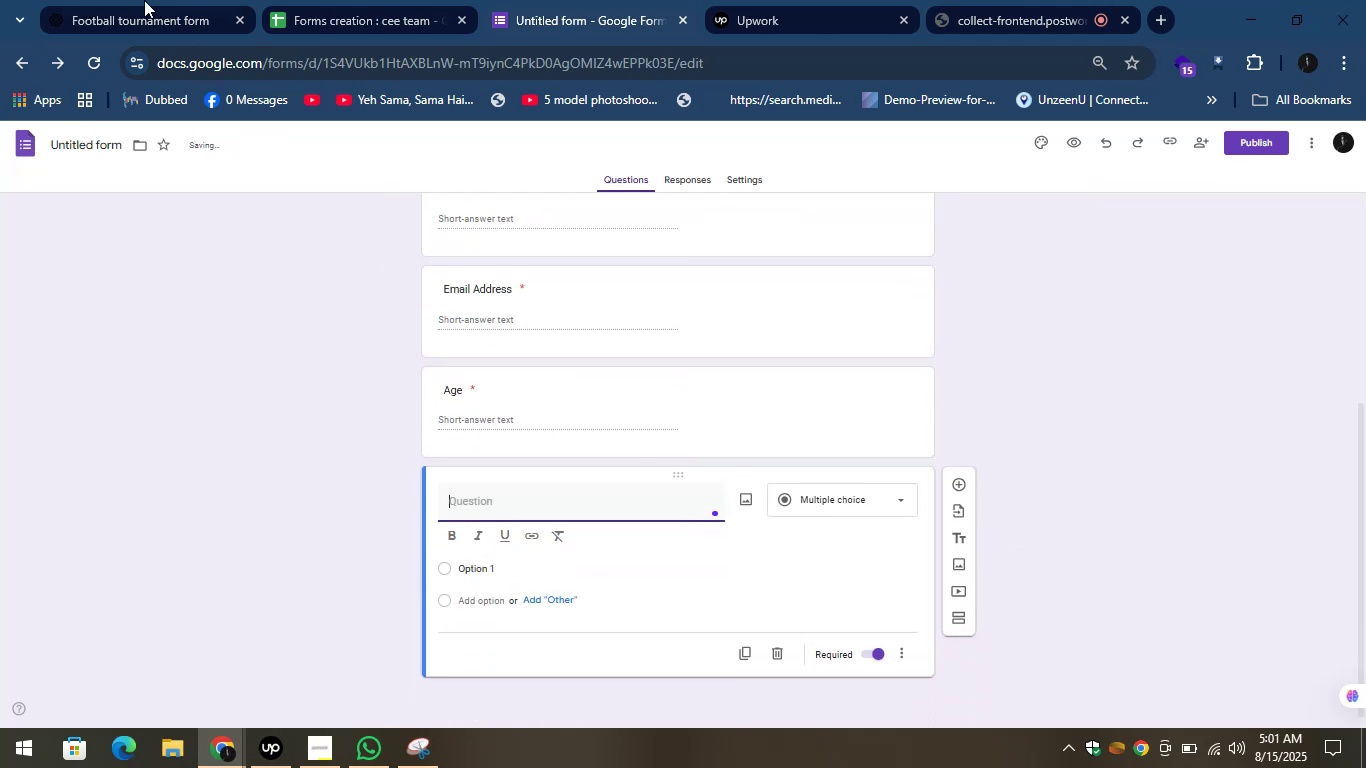 
left_click([132, 0])
 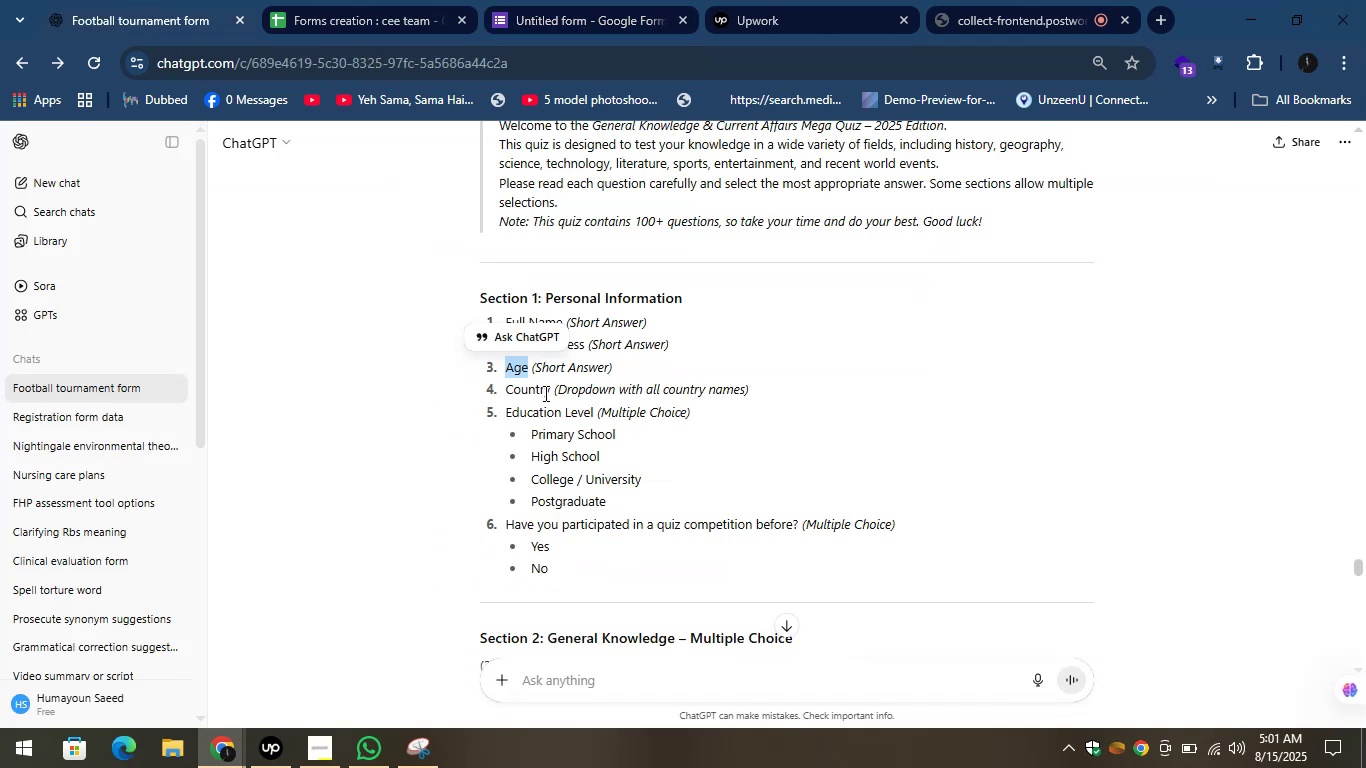 
left_click_drag(start_coordinate=[550, 390], to_coordinate=[500, 392])
 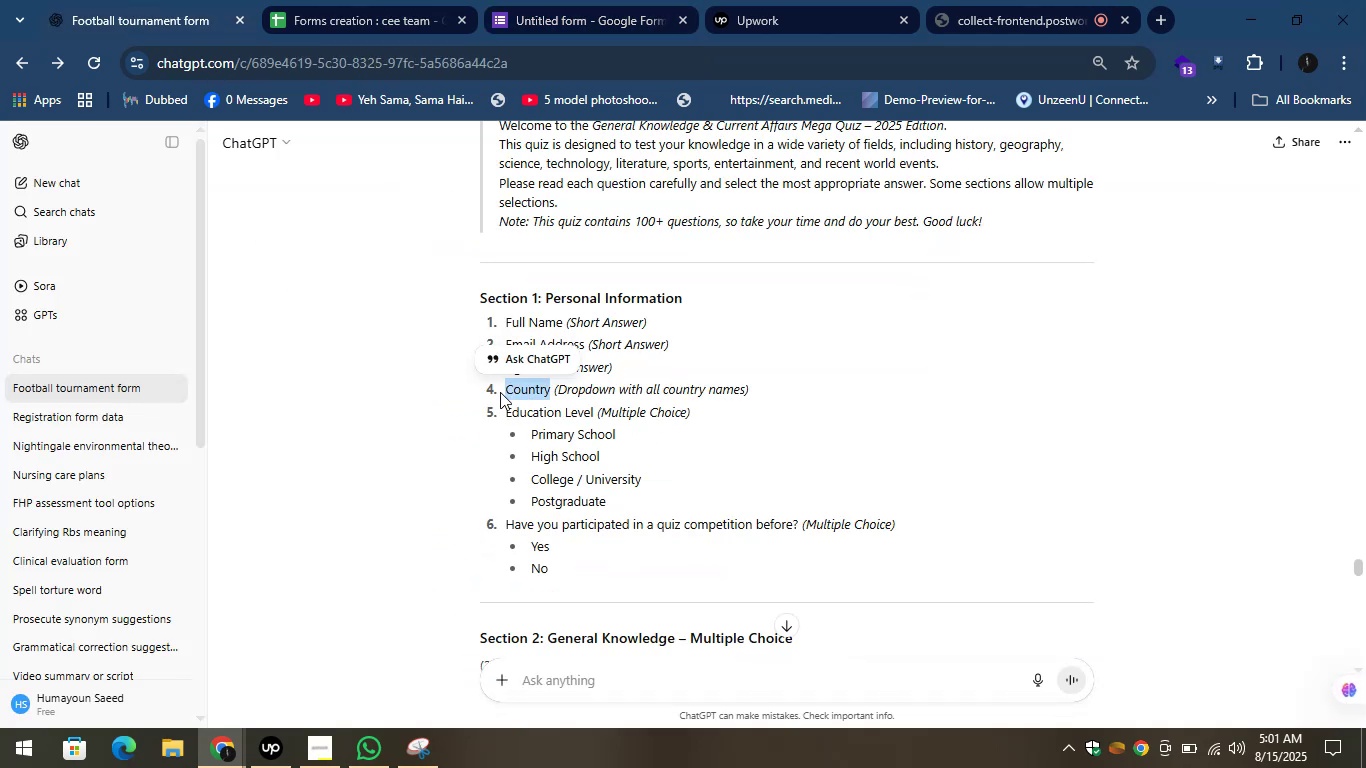 
key(Control+C)
 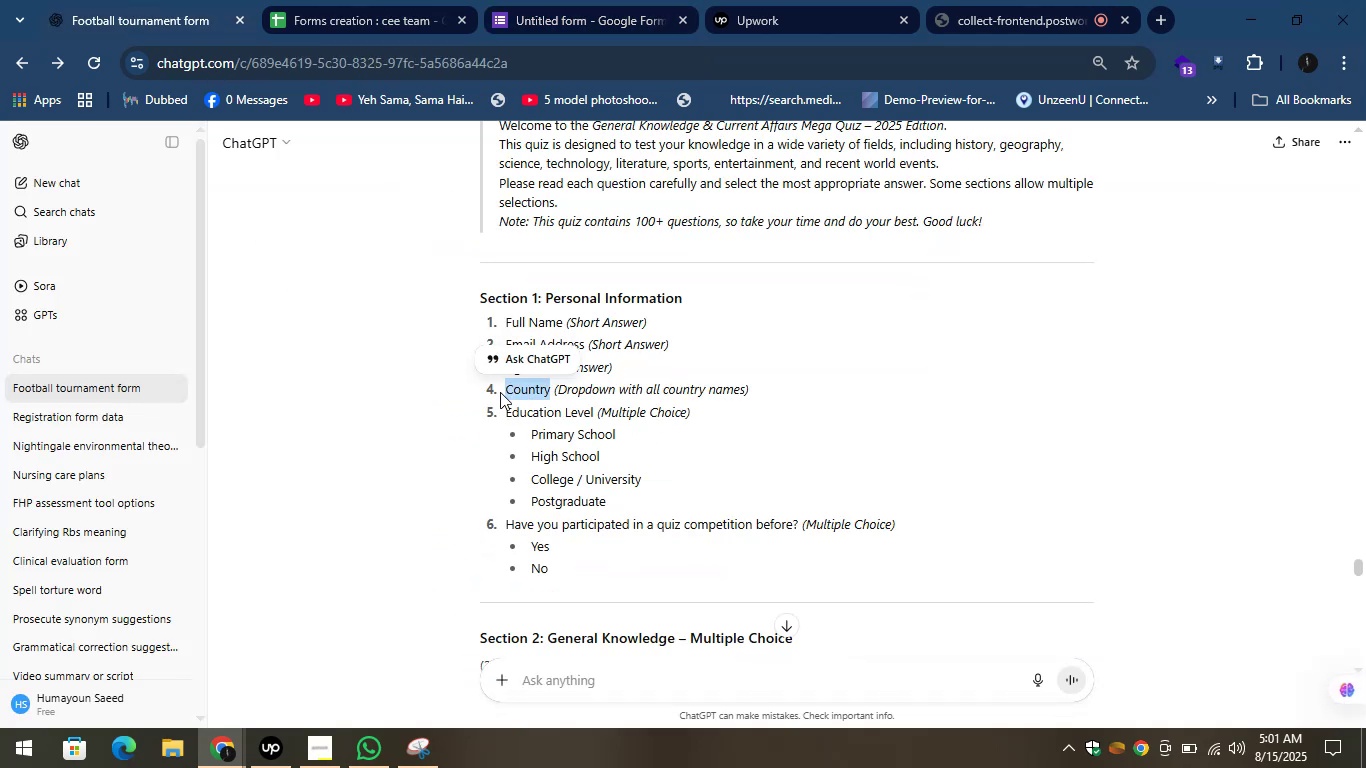 
key(Control+C)
 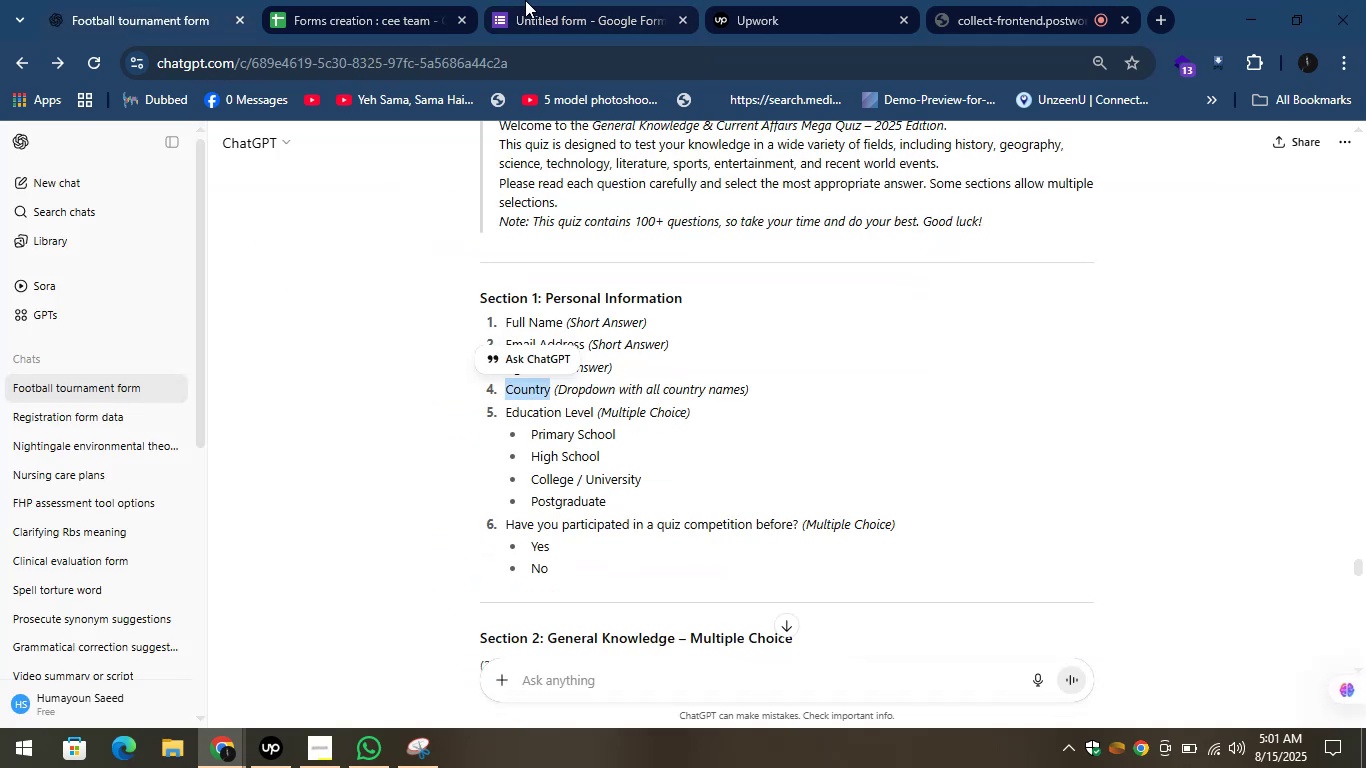 
left_click([525, 0])
 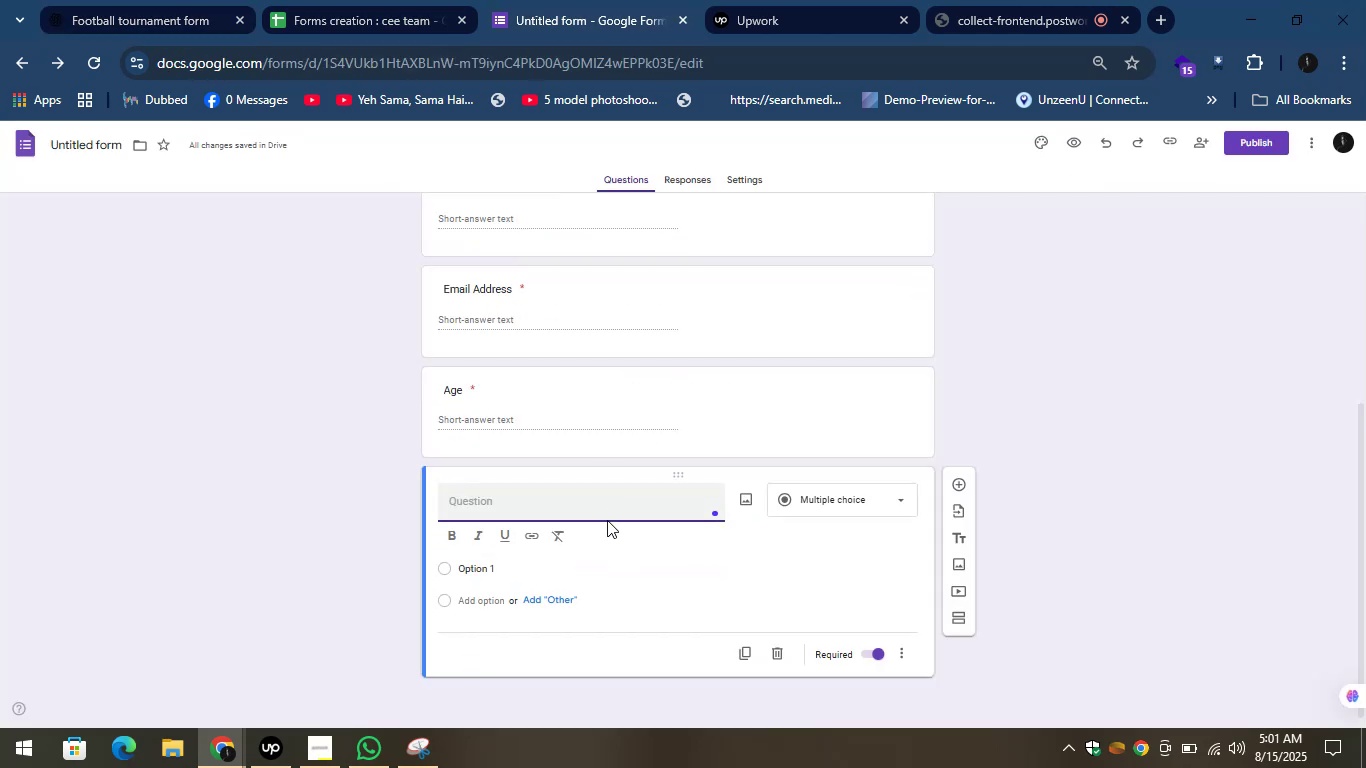 
key(Control+V)
 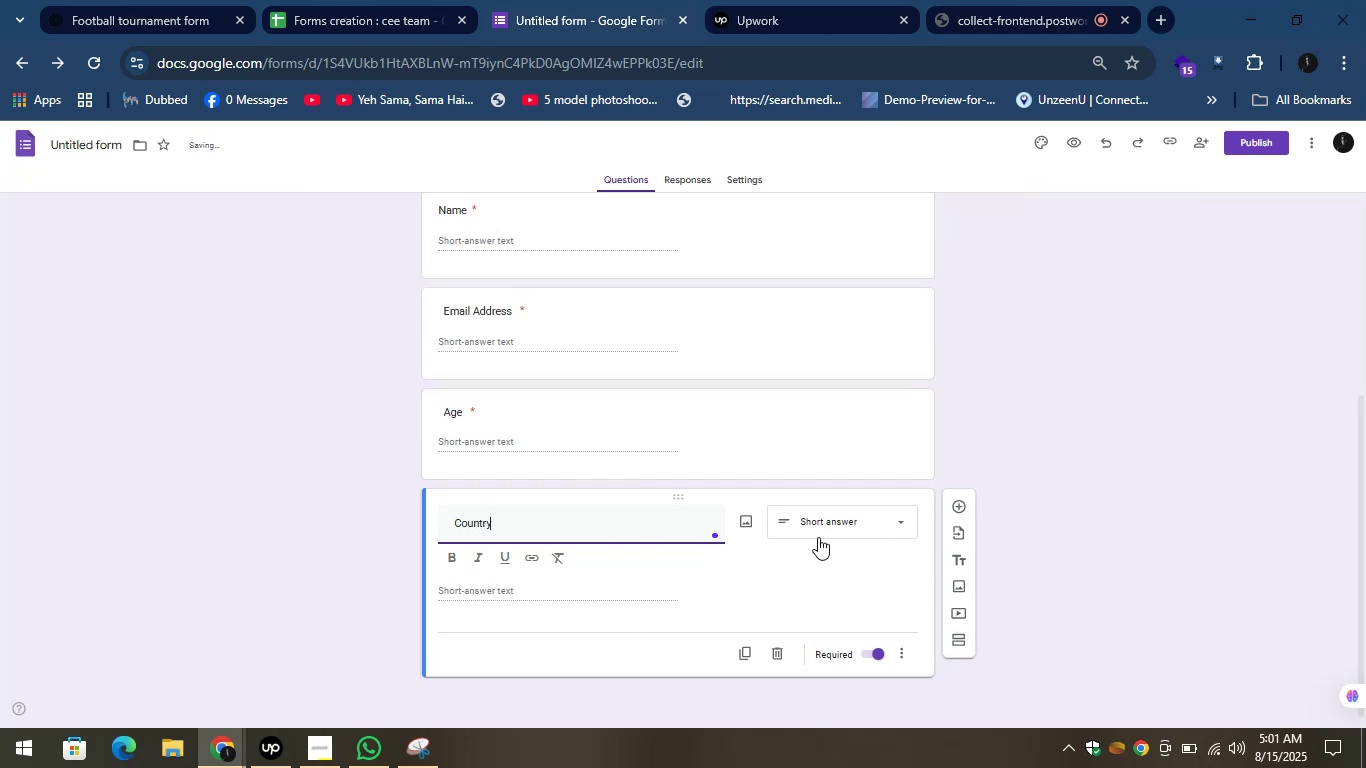 
left_click([866, 550])
 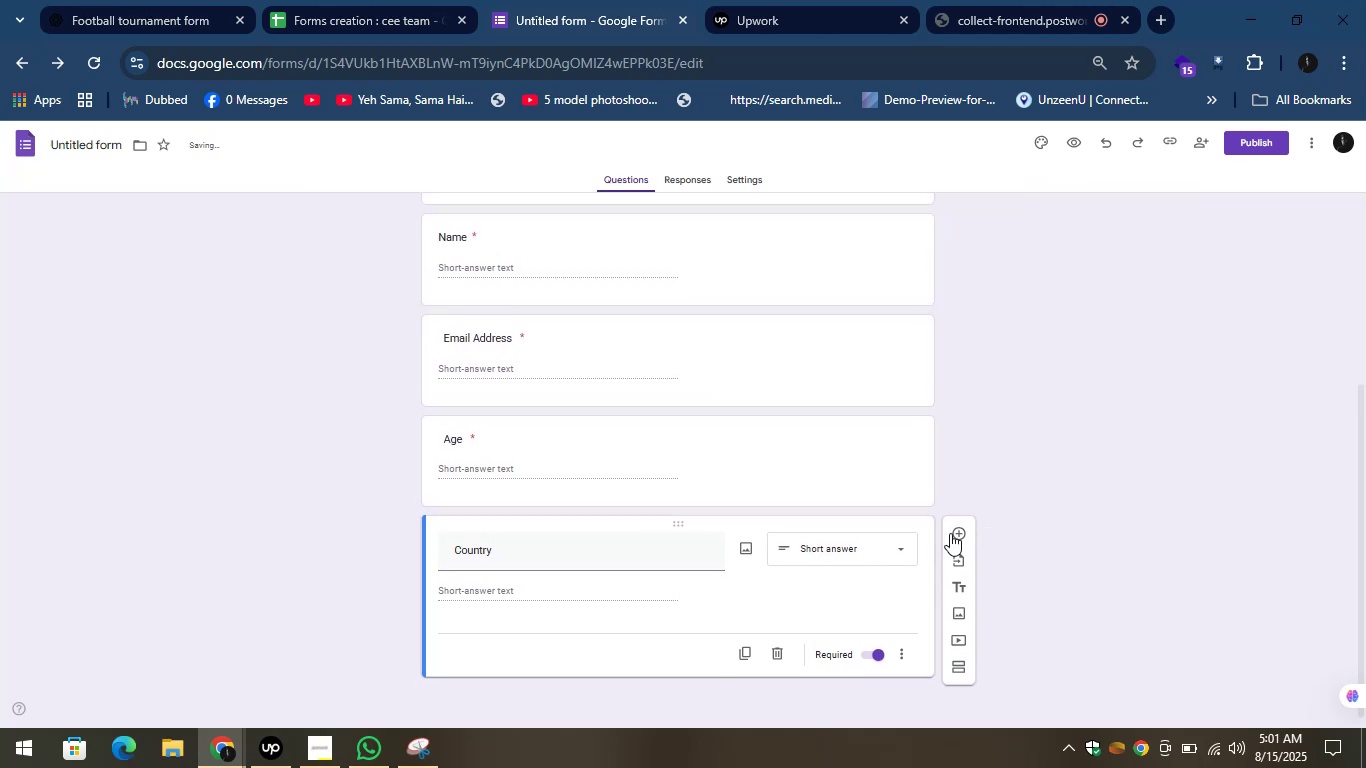 
left_click([951, 532])
 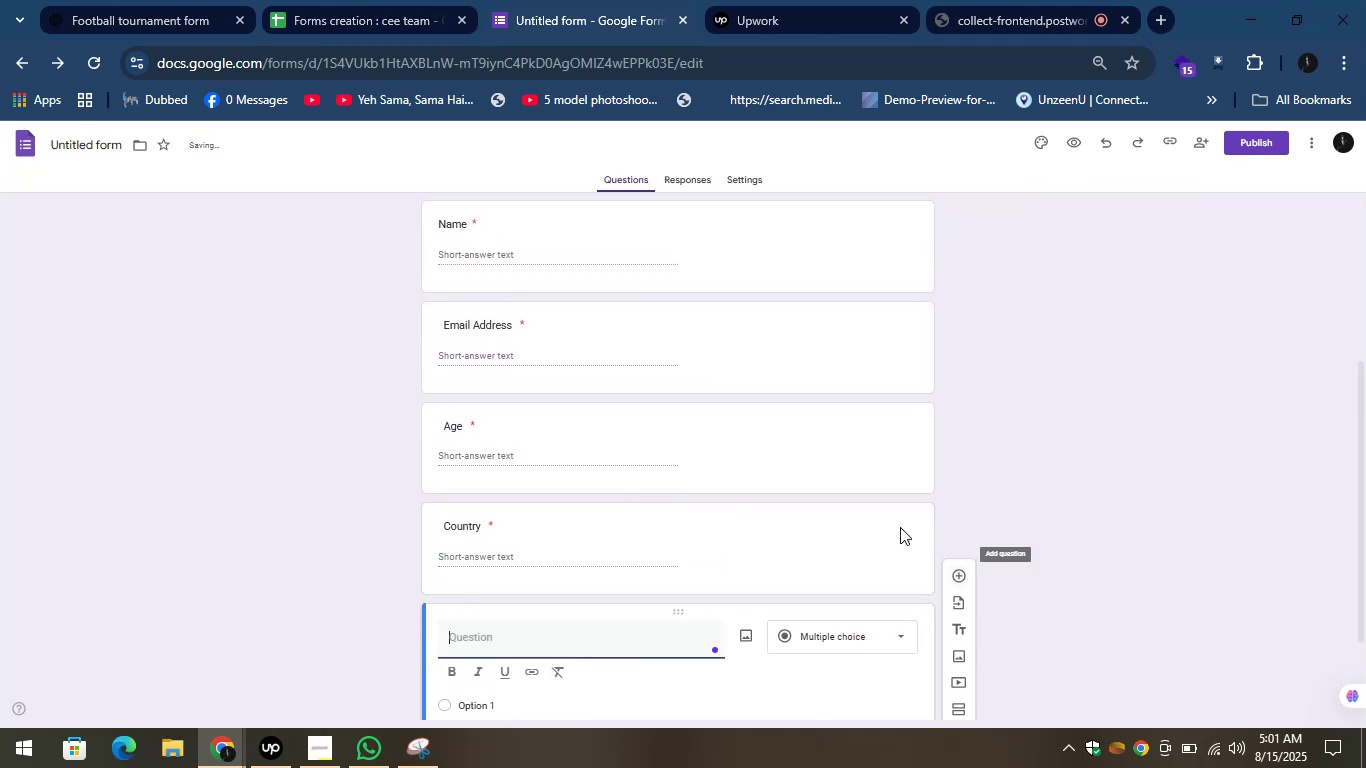 
scroll: coordinate [842, 501], scroll_direction: down, amount: 4.0
 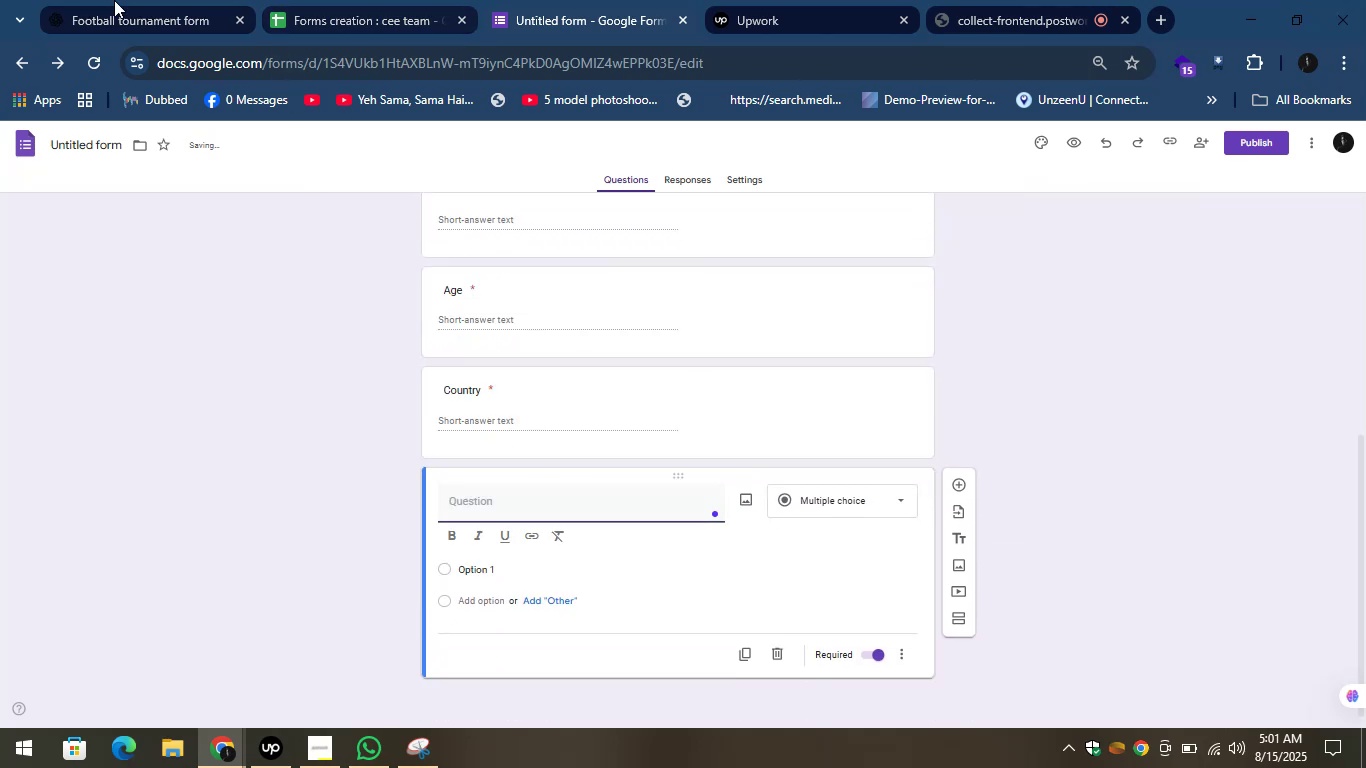 
left_click([106, 0])
 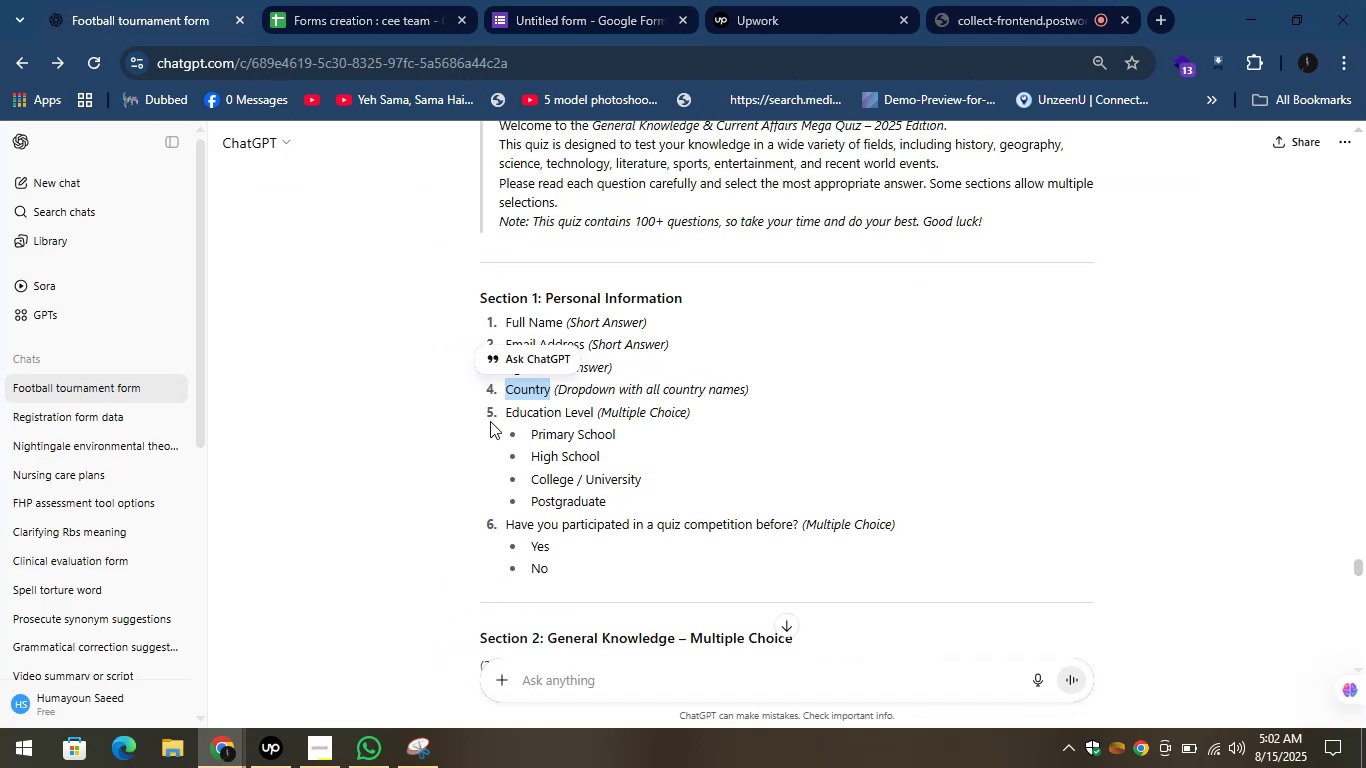 
left_click_drag(start_coordinate=[504, 414], to_coordinate=[594, 414])
 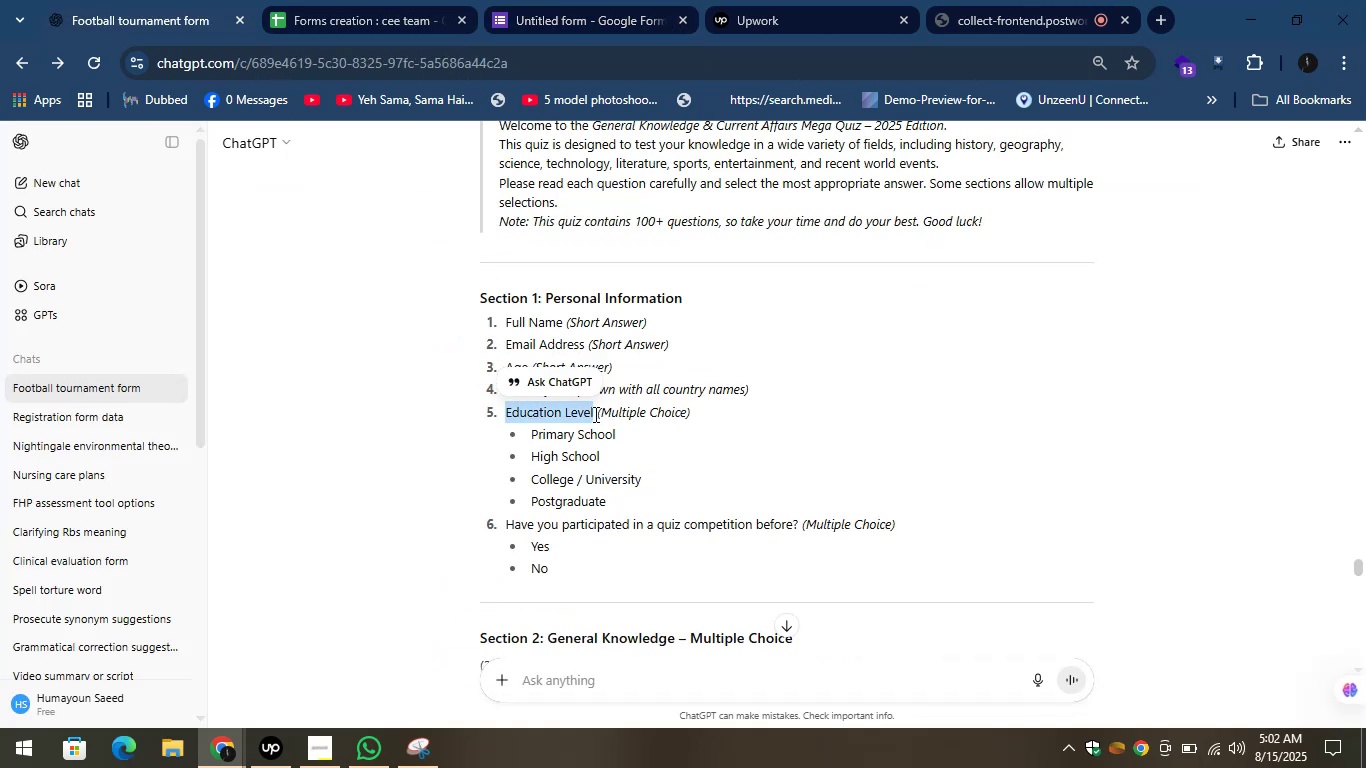 
key(Control+C)
 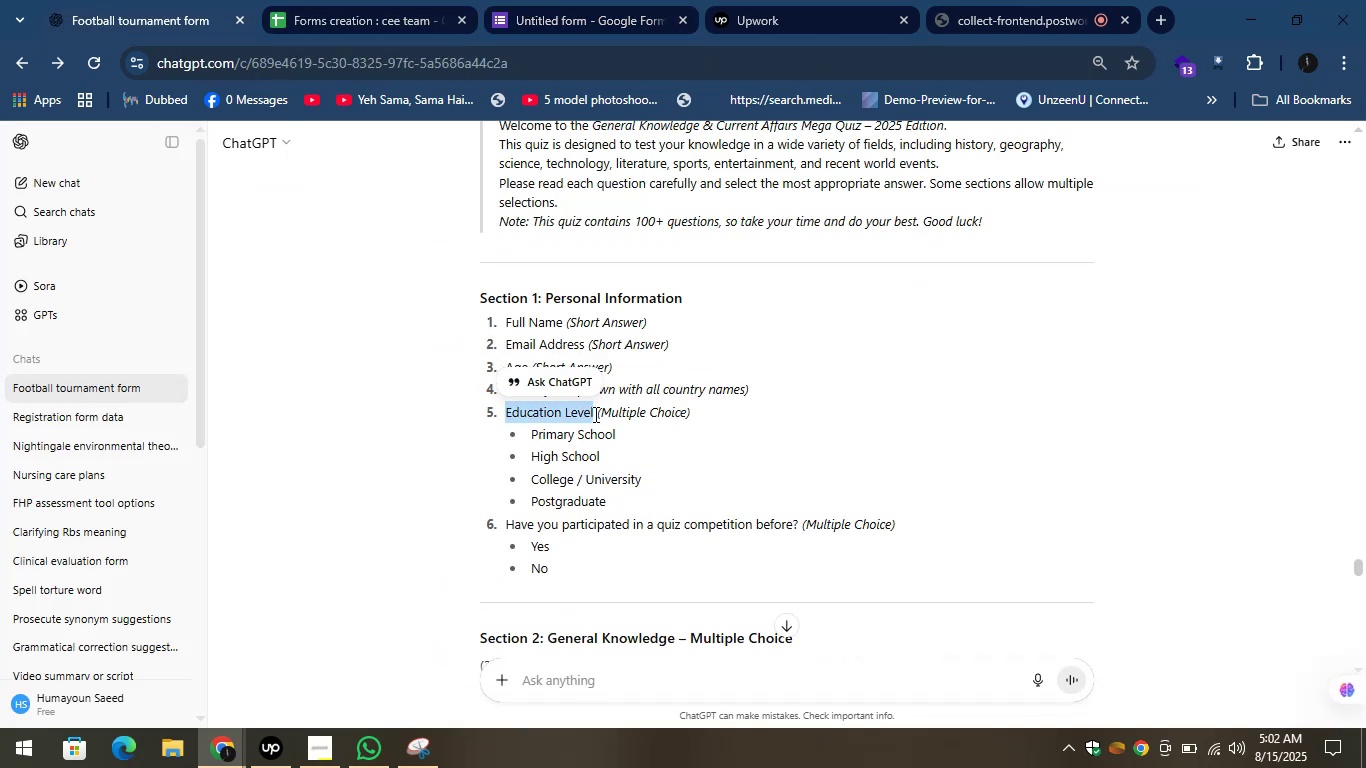 
key(Control+C)
 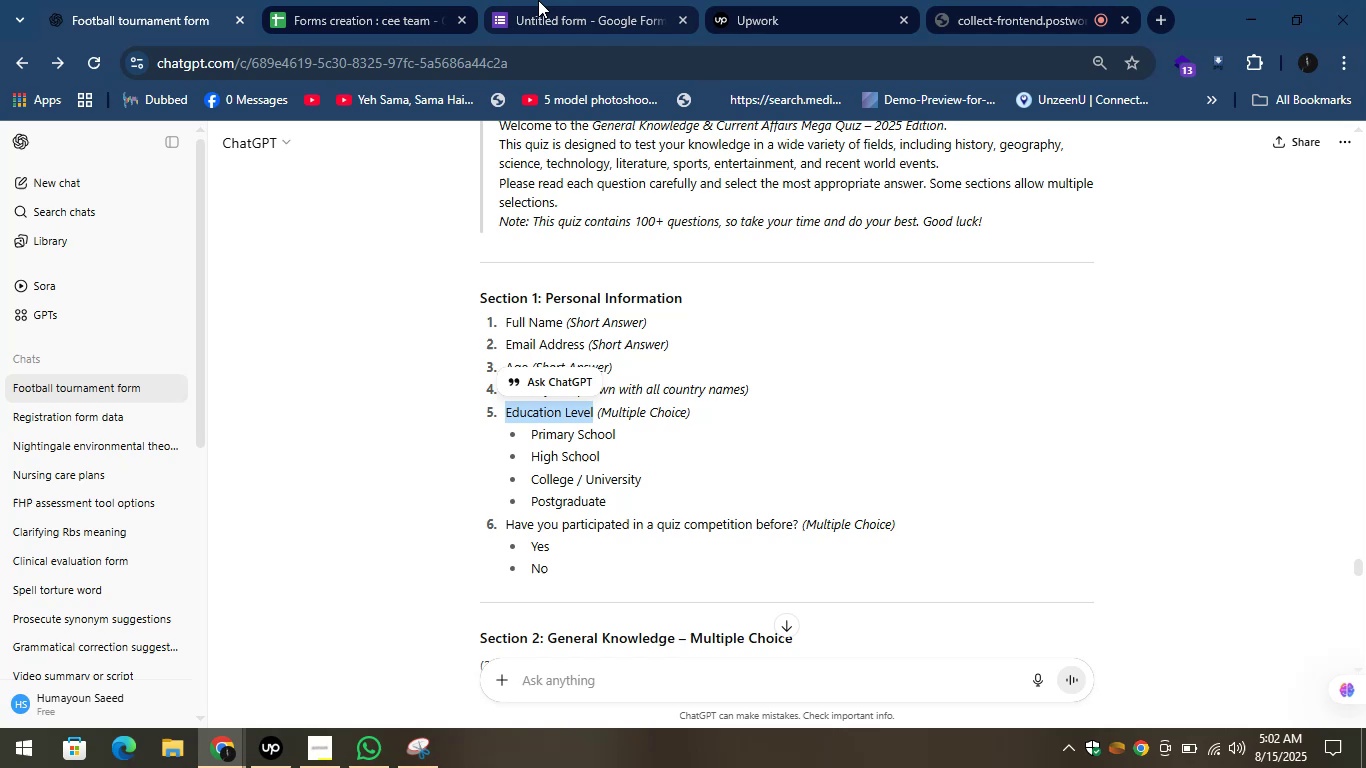 
left_click([538, 0])
 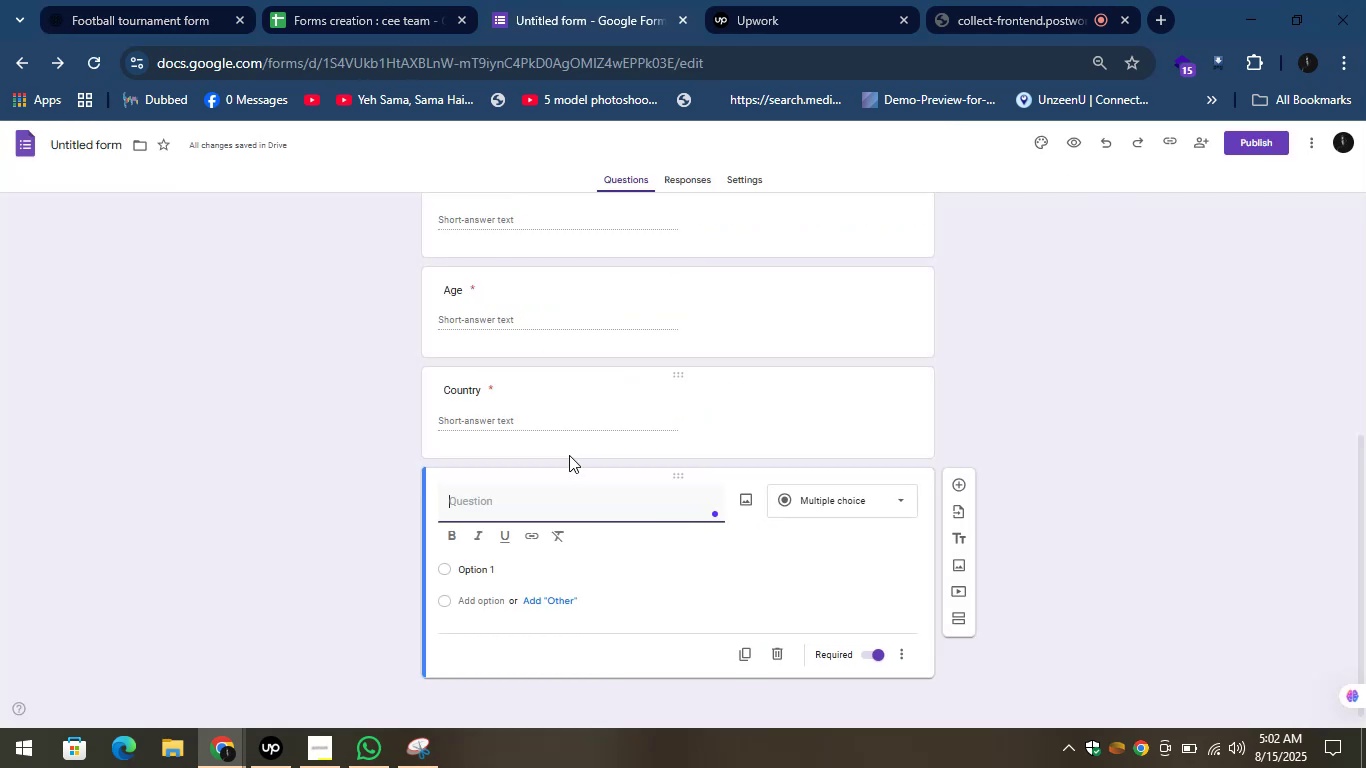 
key(Control+V)
 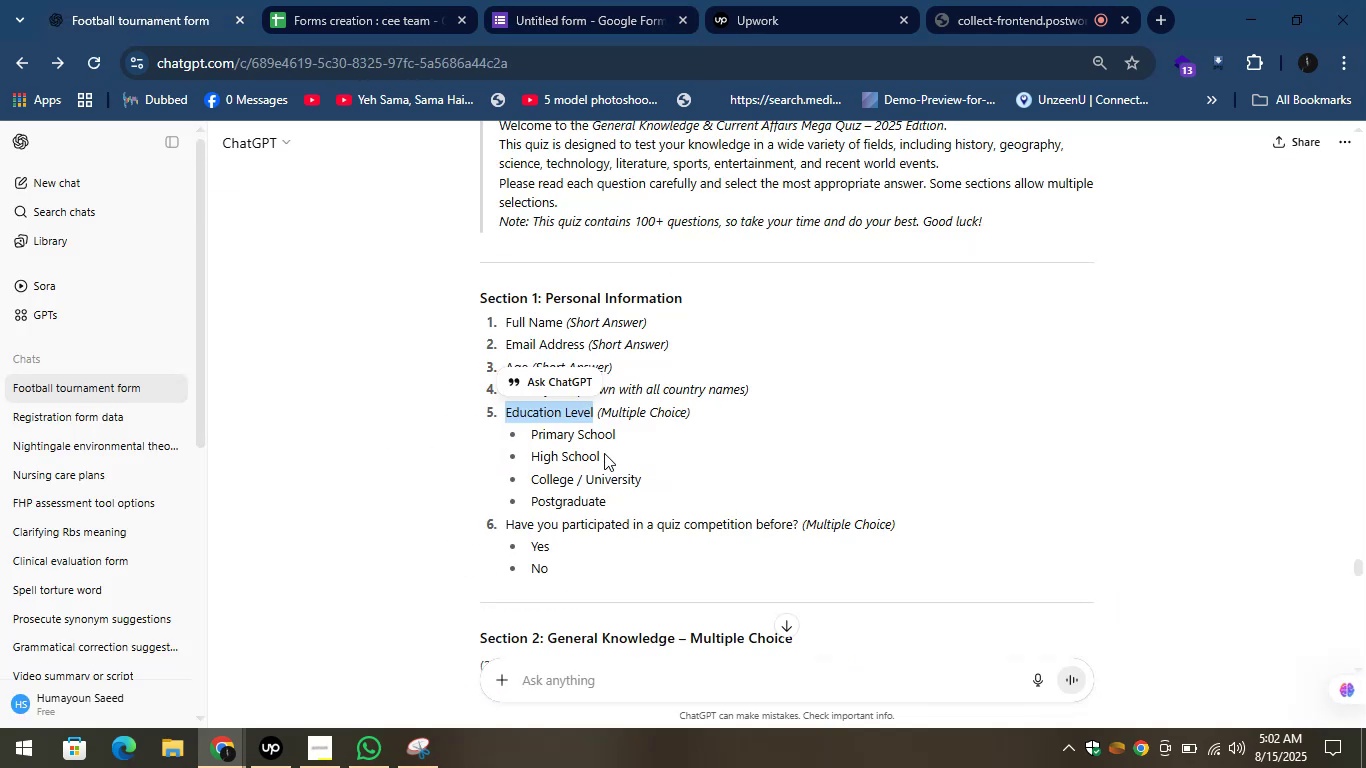 
left_click_drag(start_coordinate=[619, 437], to_coordinate=[532, 440])
 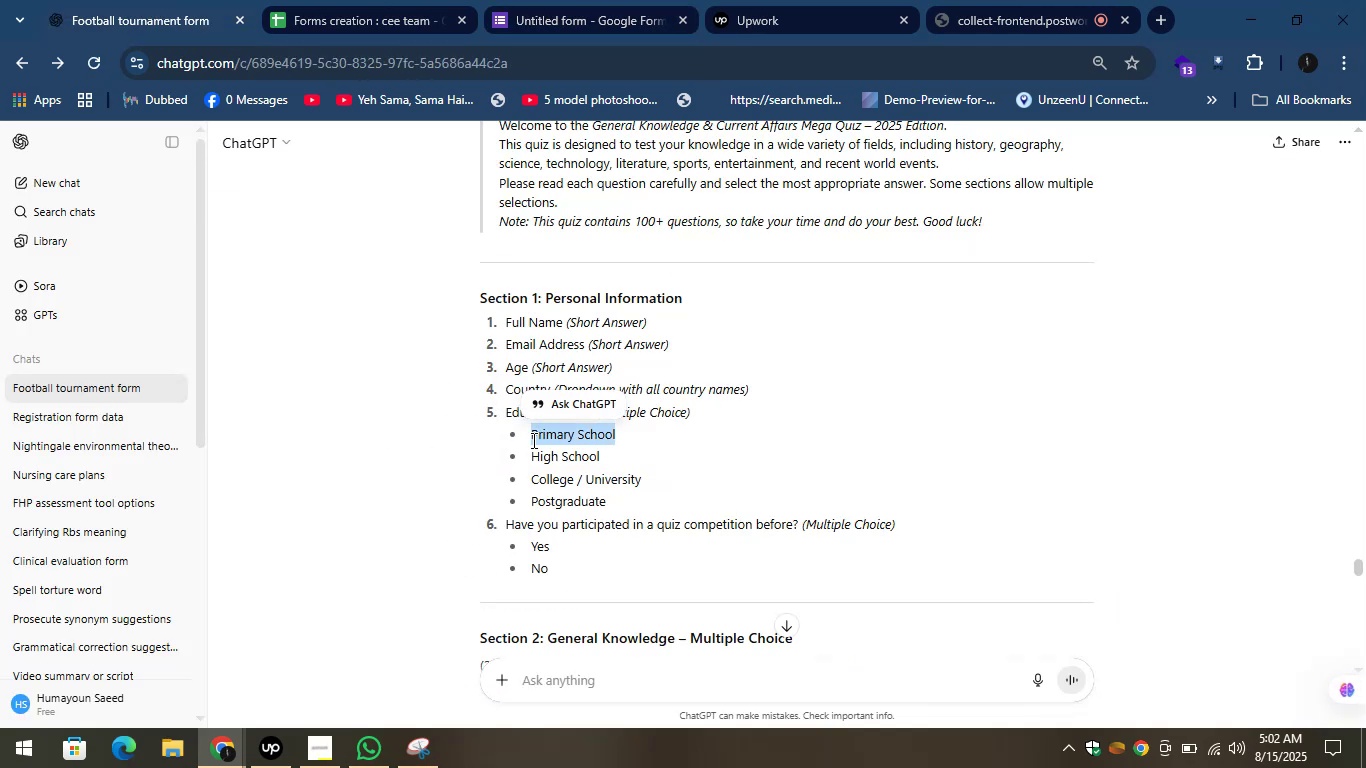 
key(Control+C)
 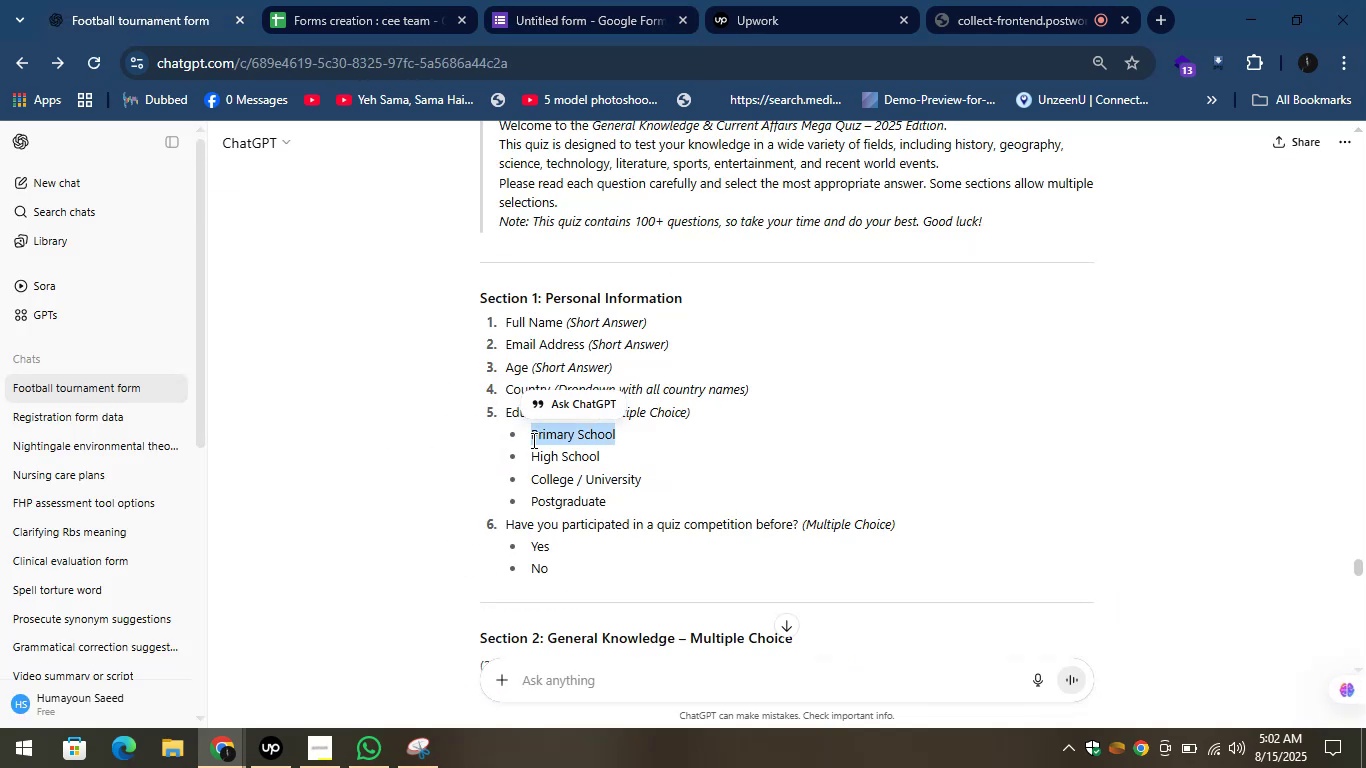 
key(Control+C)
 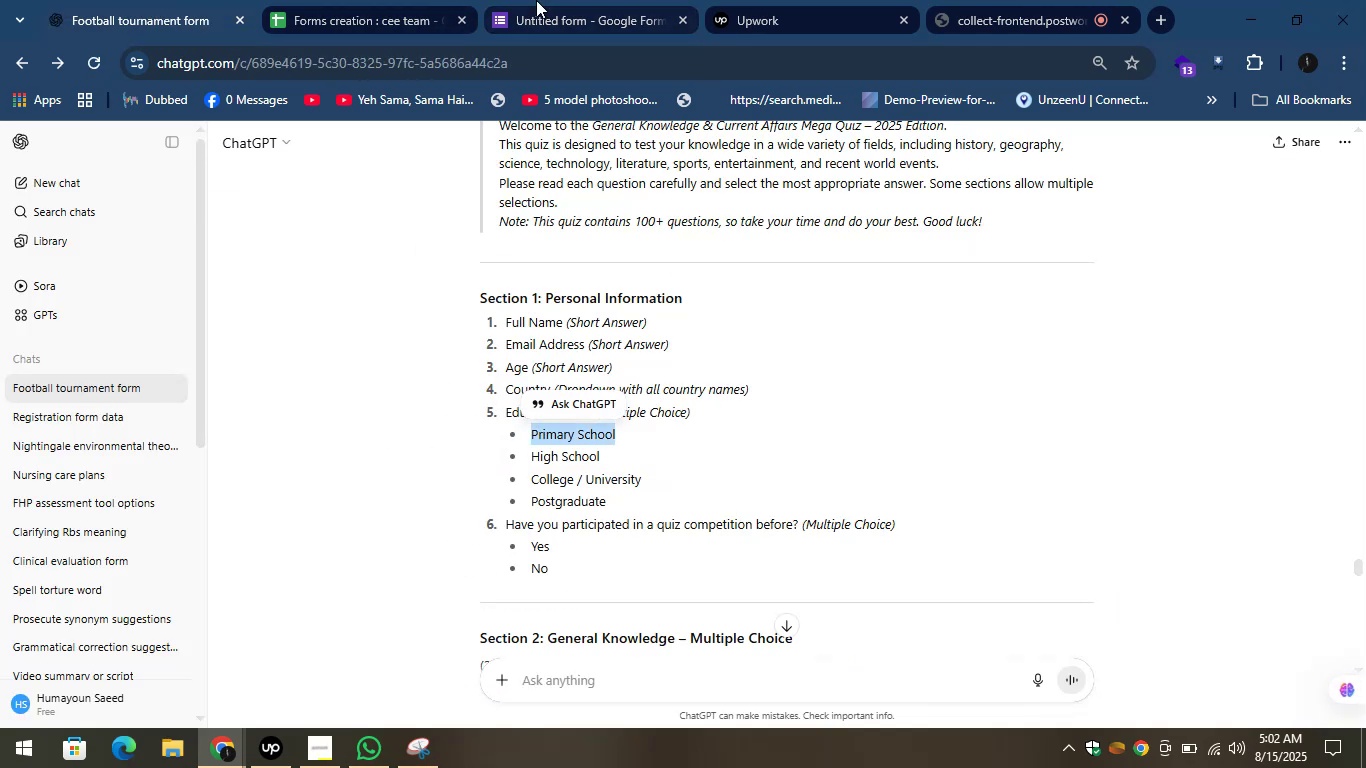 
left_click([528, 0])
 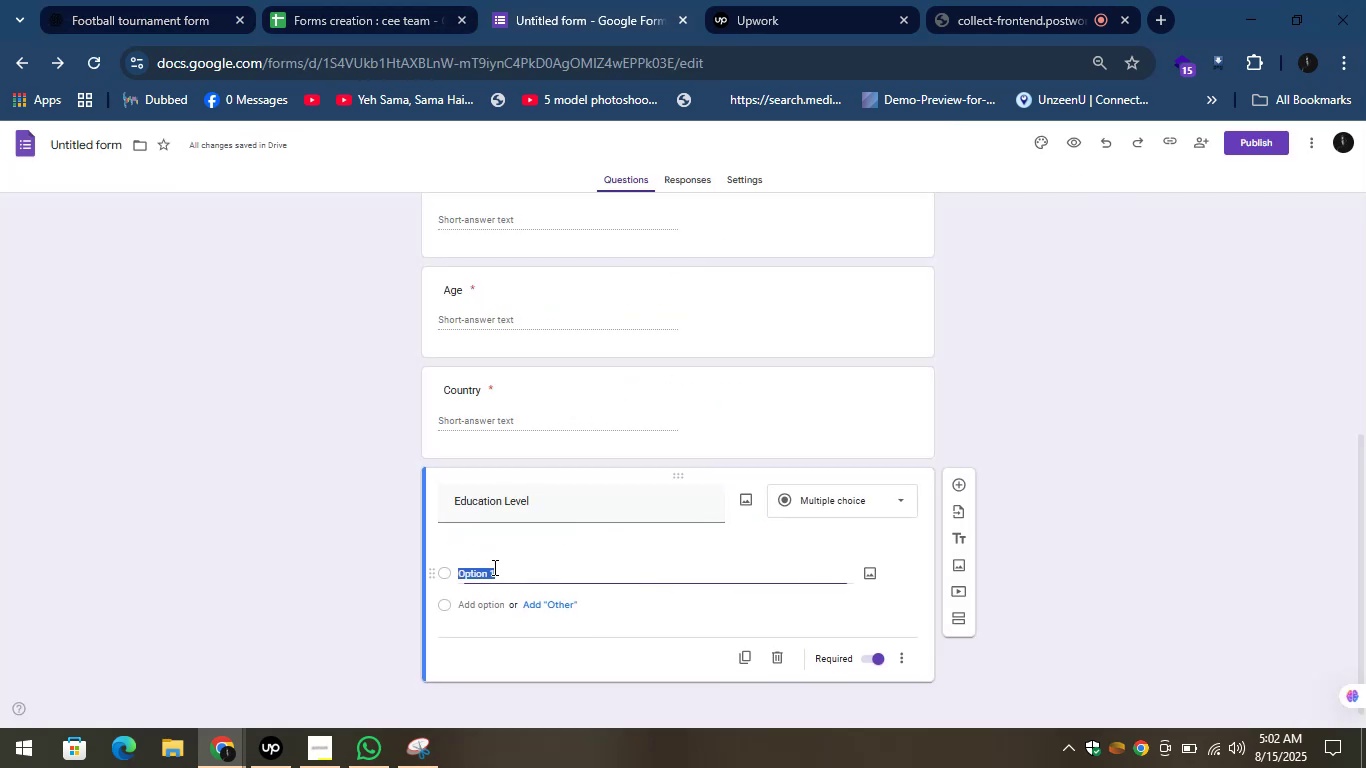 
key(Control+V)
 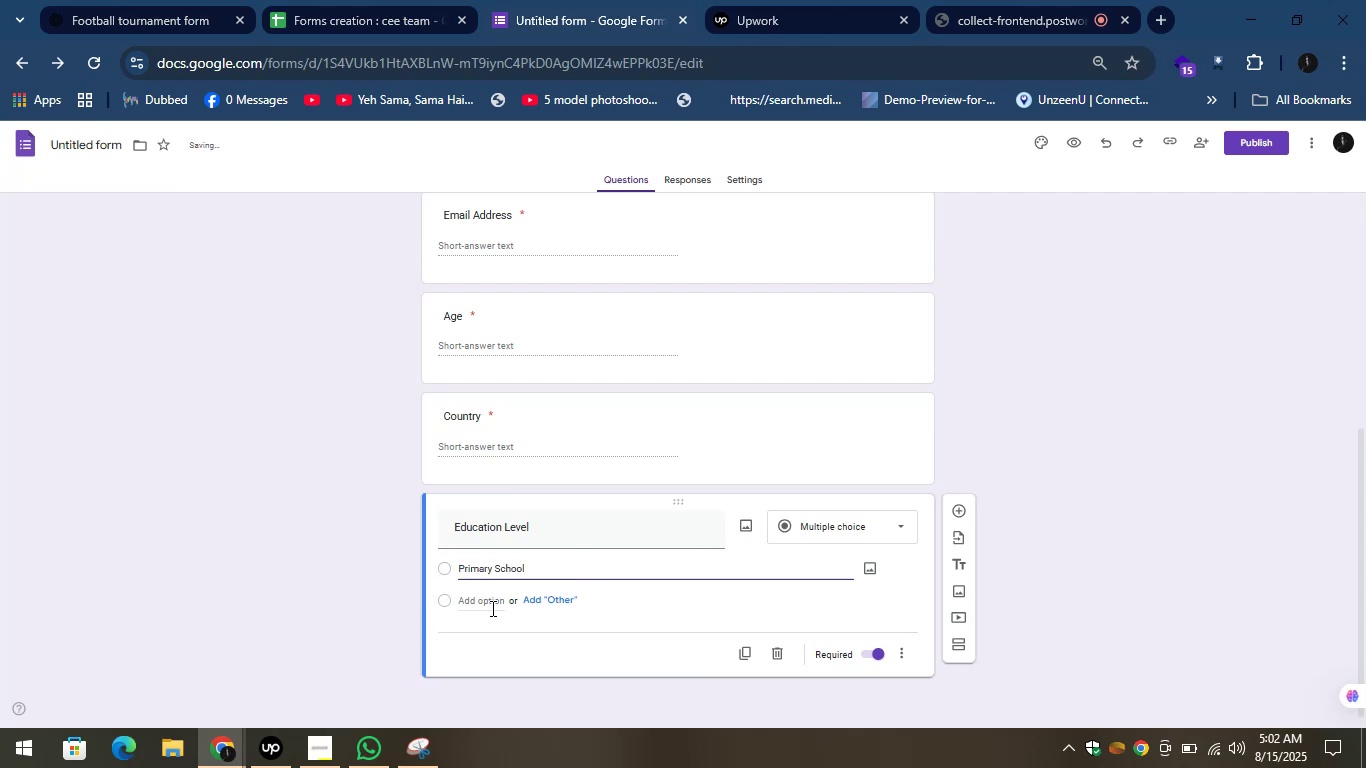 
left_click([491, 608])
 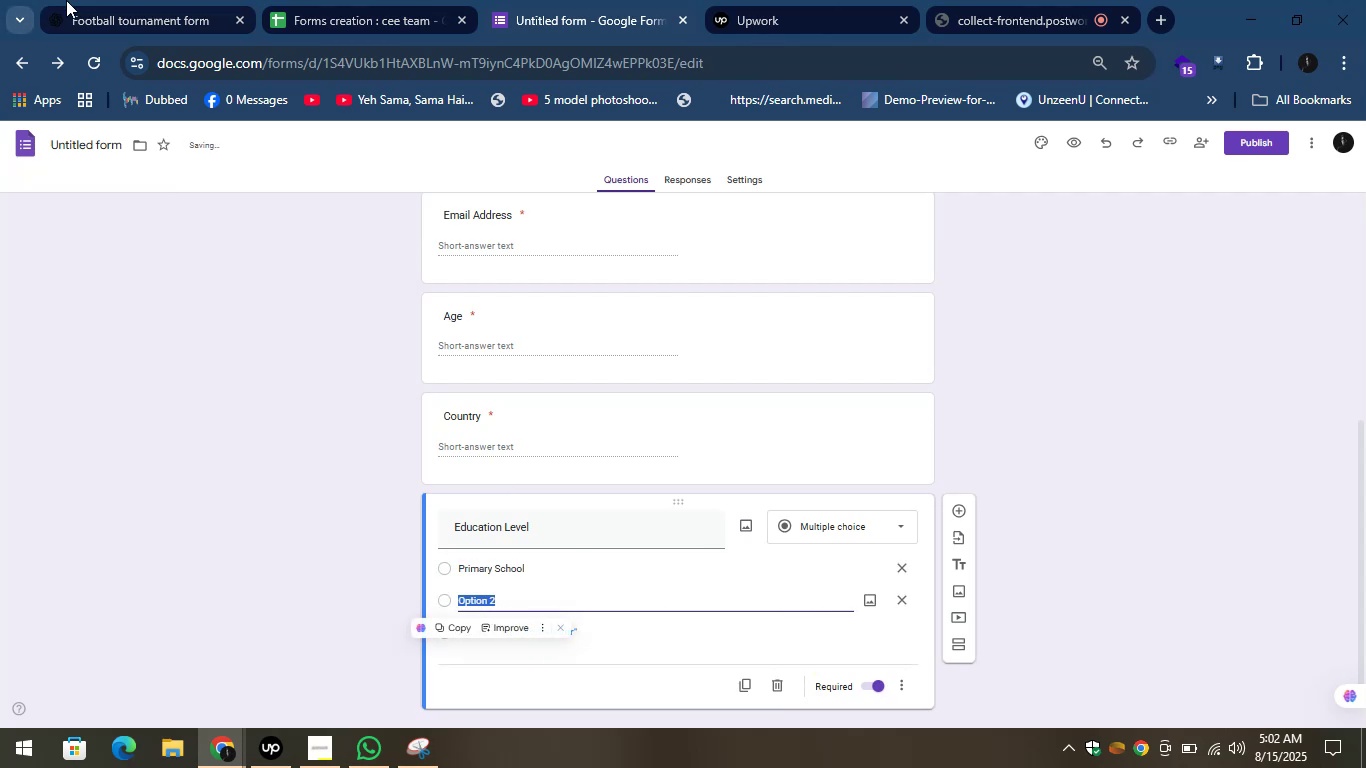 
left_click([69, 0])
 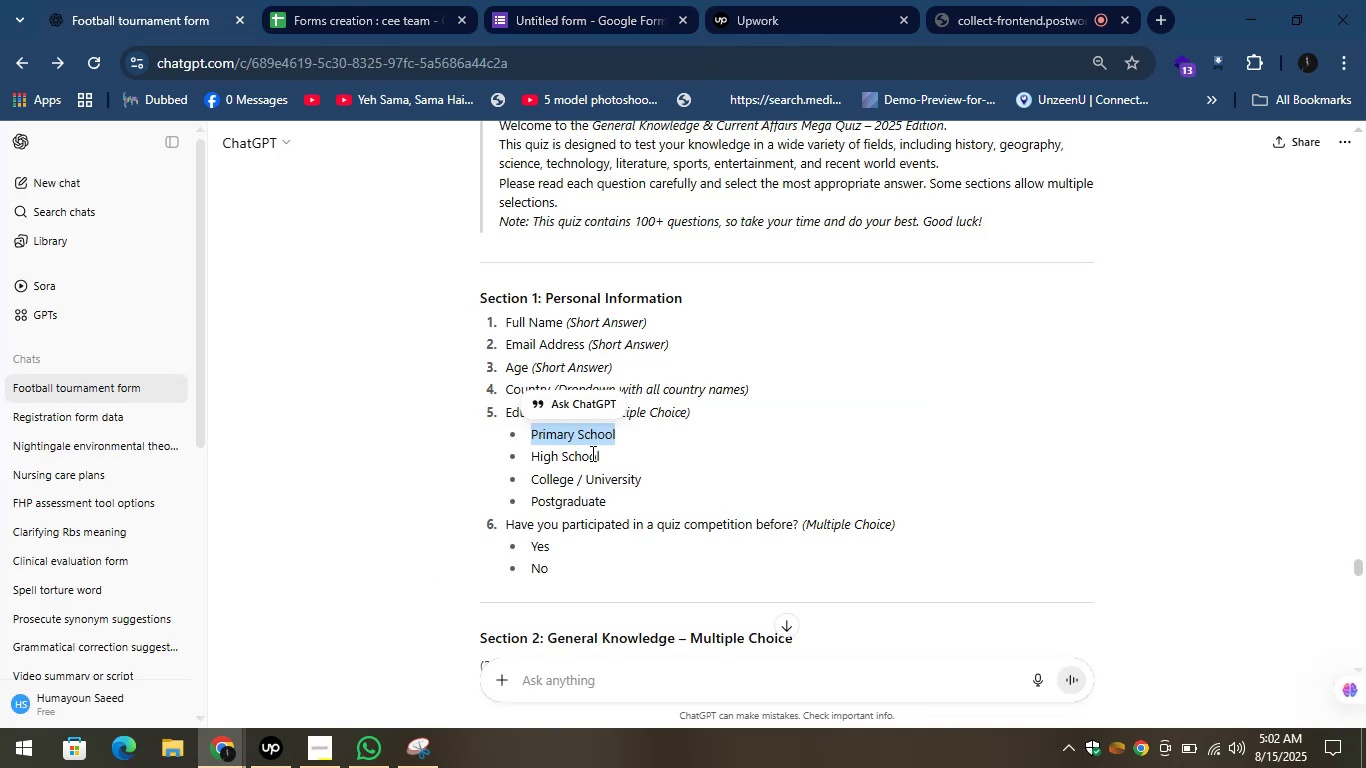 
left_click_drag(start_coordinate=[605, 457], to_coordinate=[523, 446])
 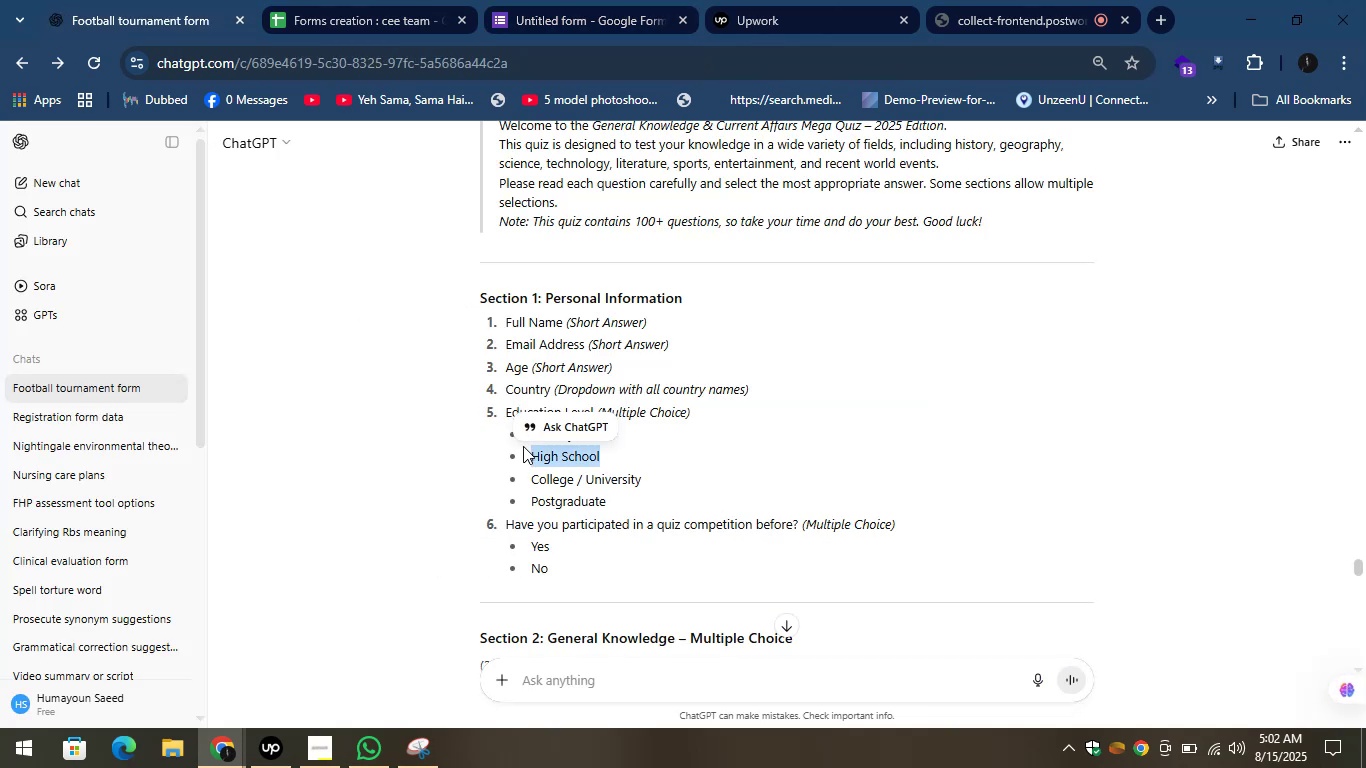 
key(Control+C)
 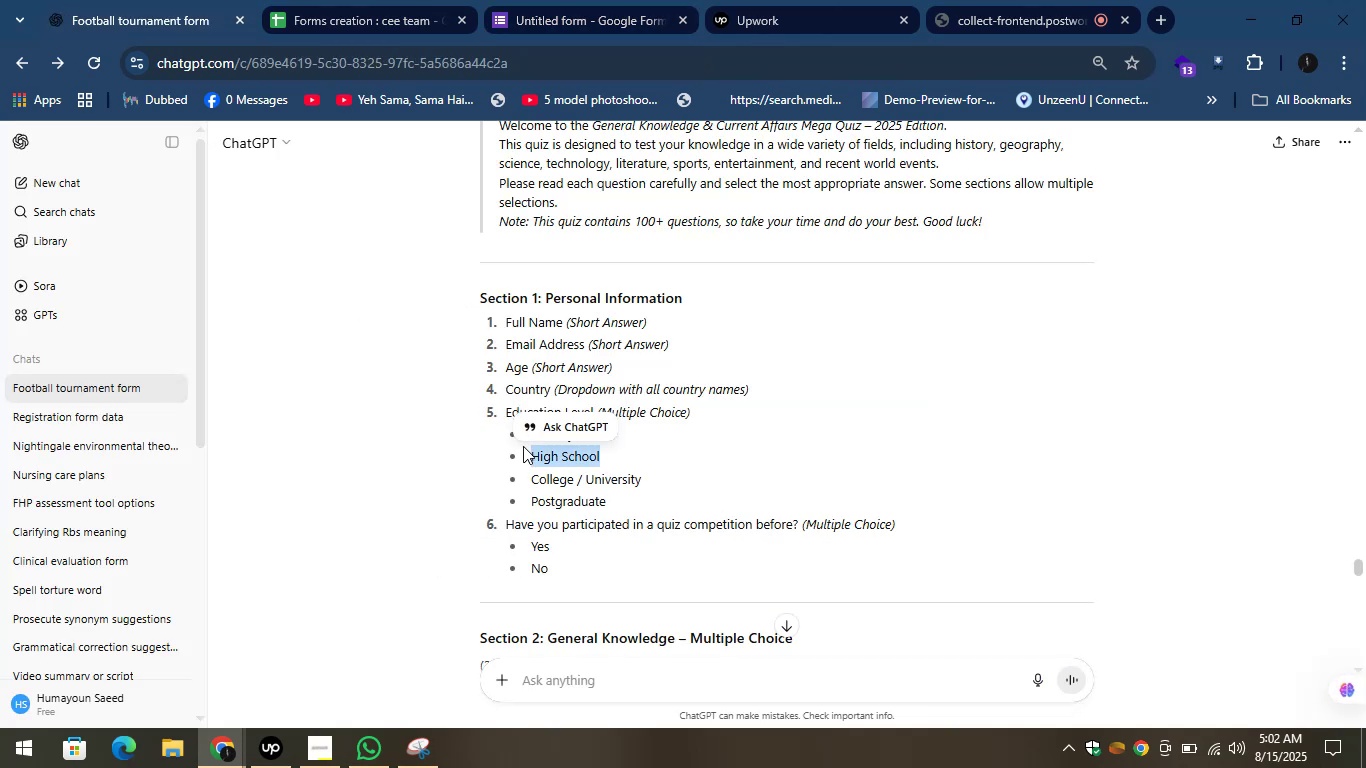 
key(Control+C)
 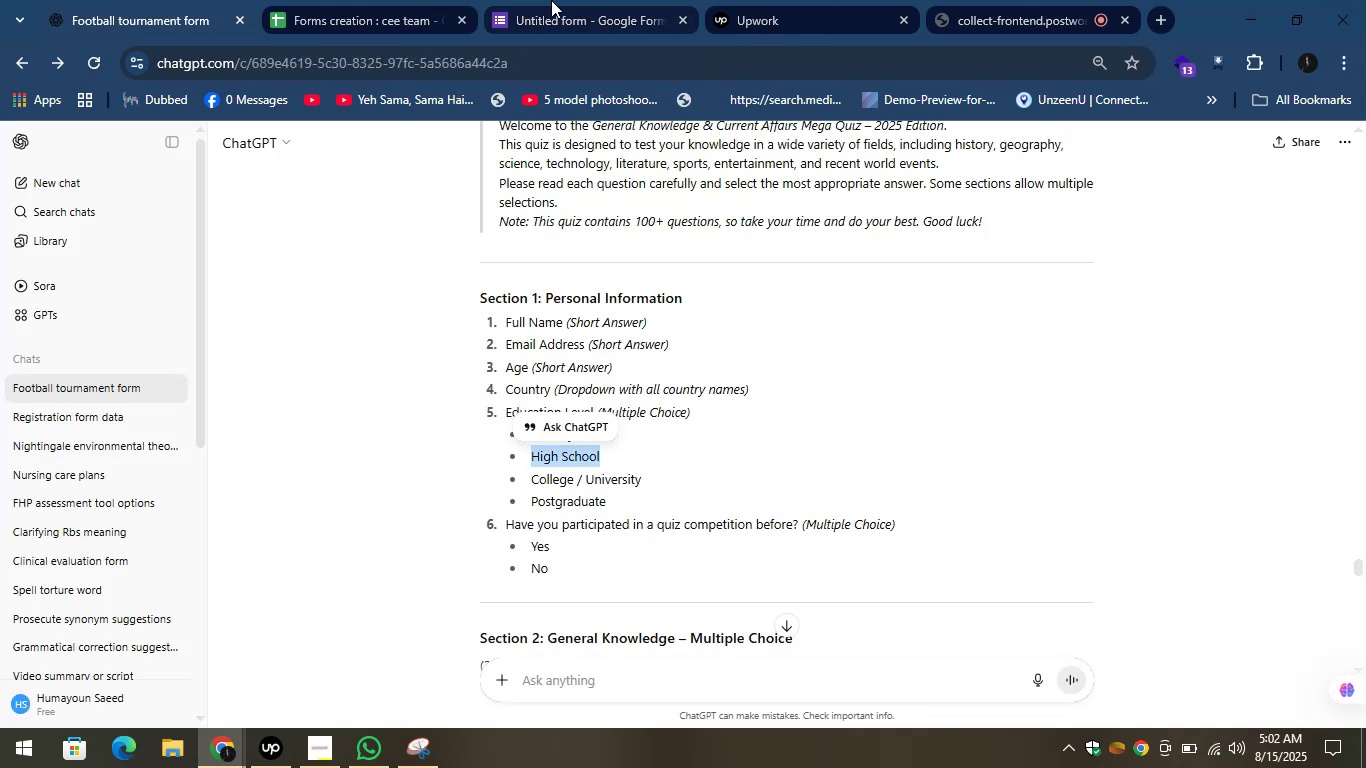 
left_click([551, 0])
 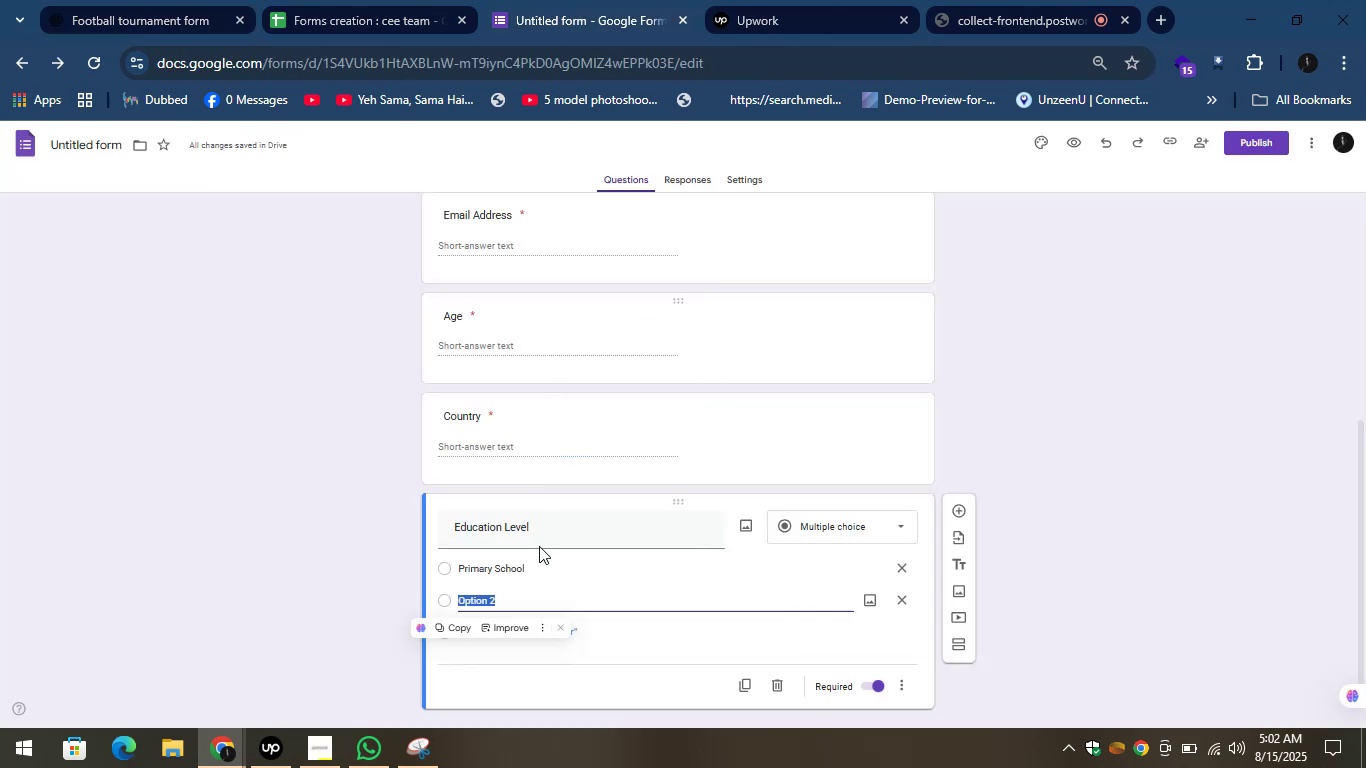 
key(Control+V)
 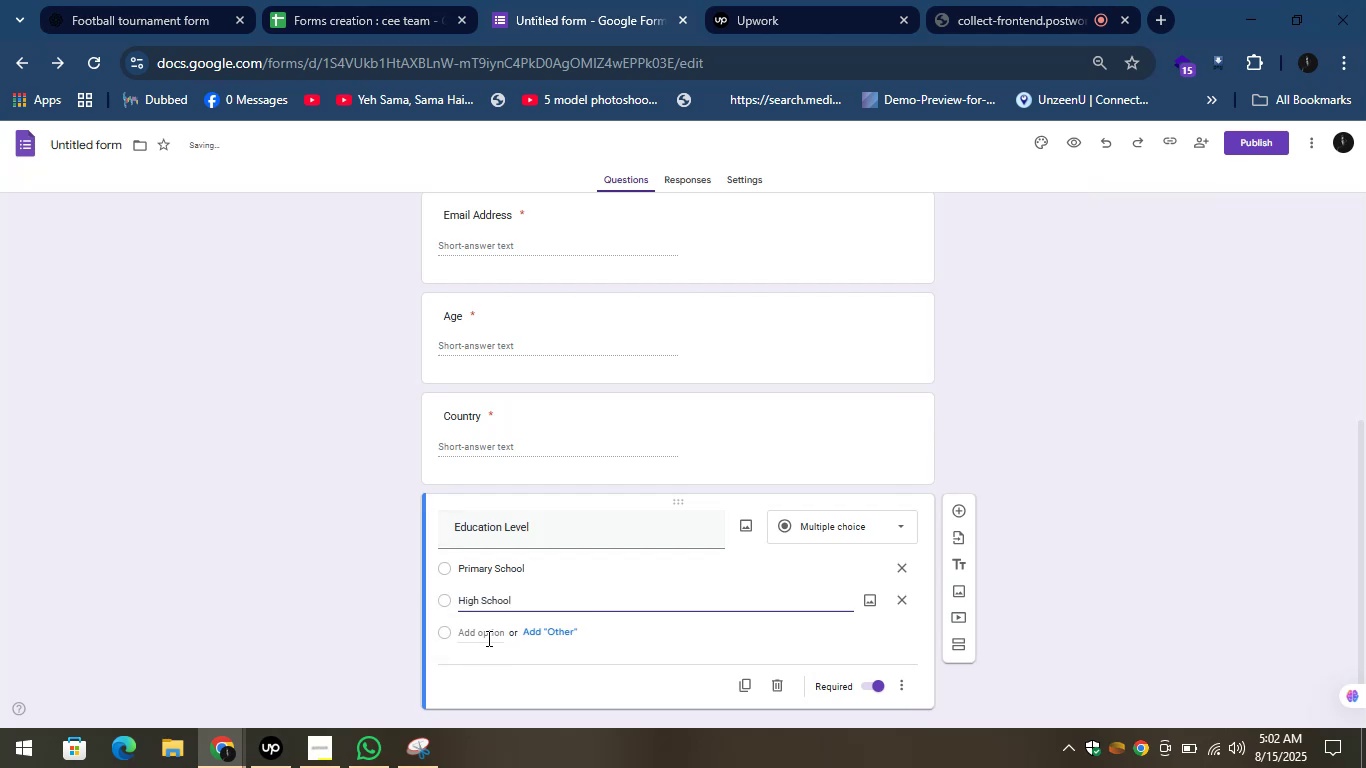 
left_click([487, 636])
 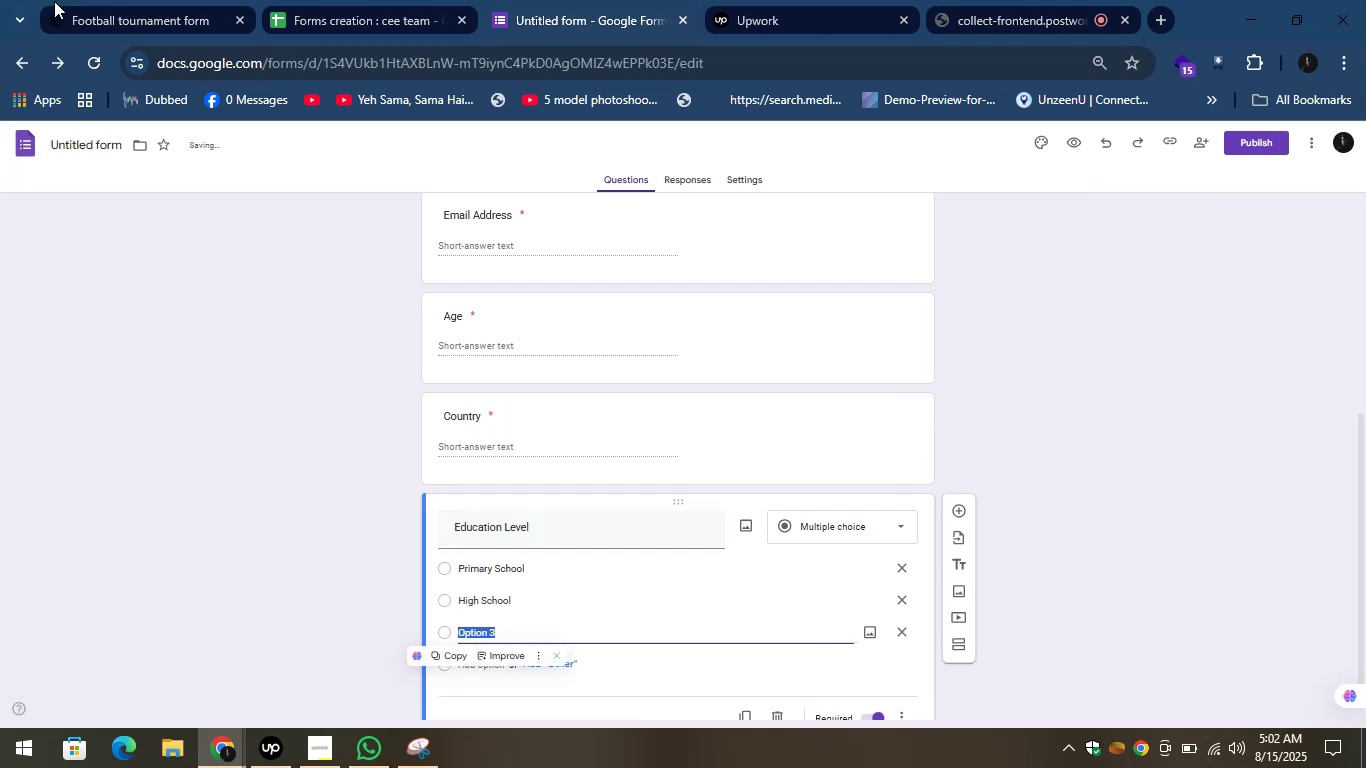 
left_click([66, 0])
 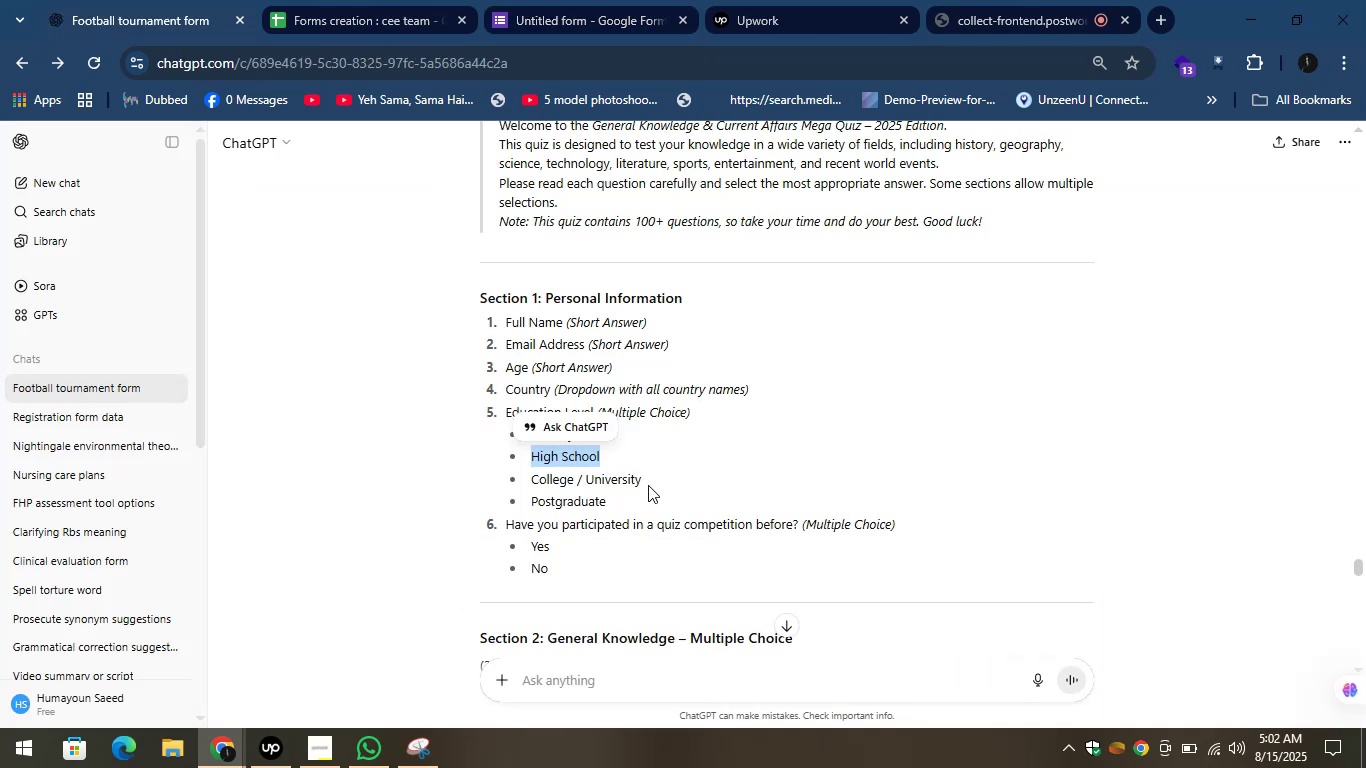 
left_click_drag(start_coordinate=[647, 484], to_coordinate=[532, 479])
 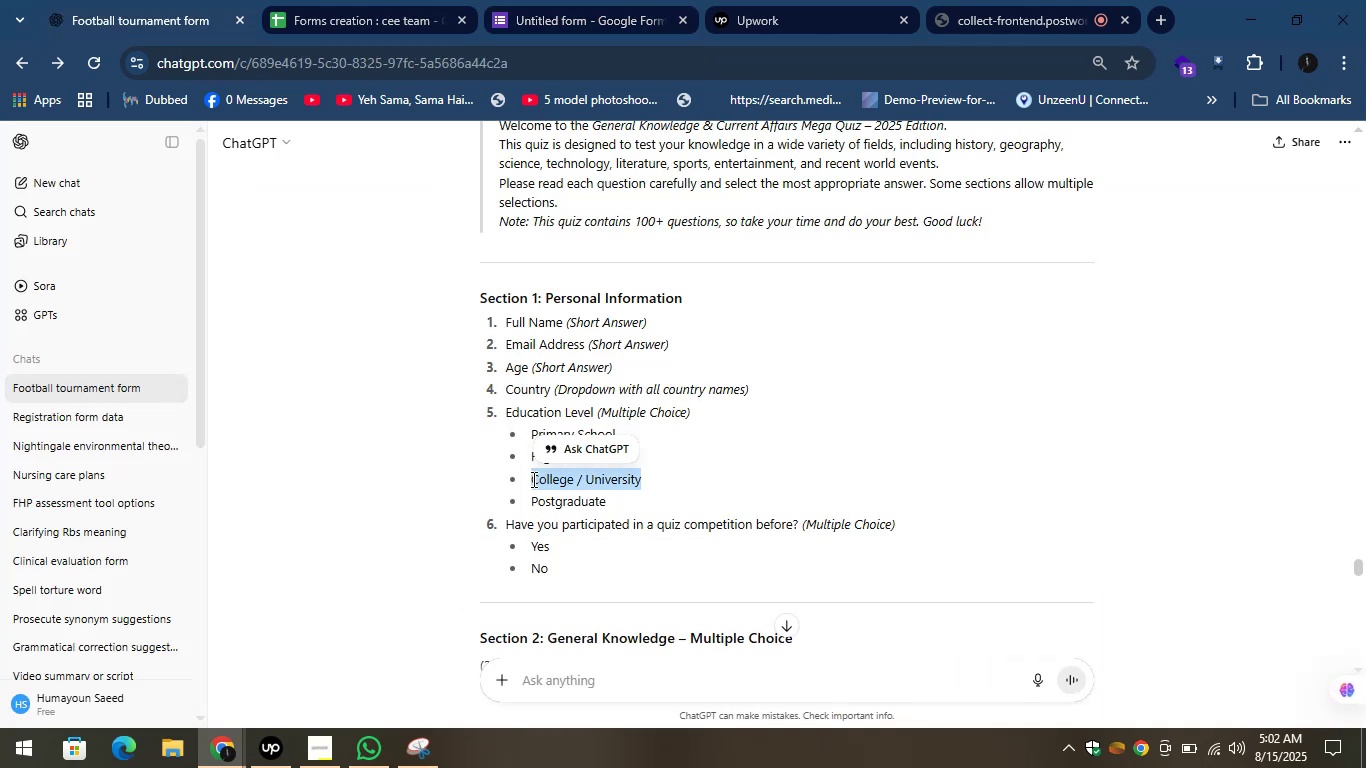 
key(Control+C)
 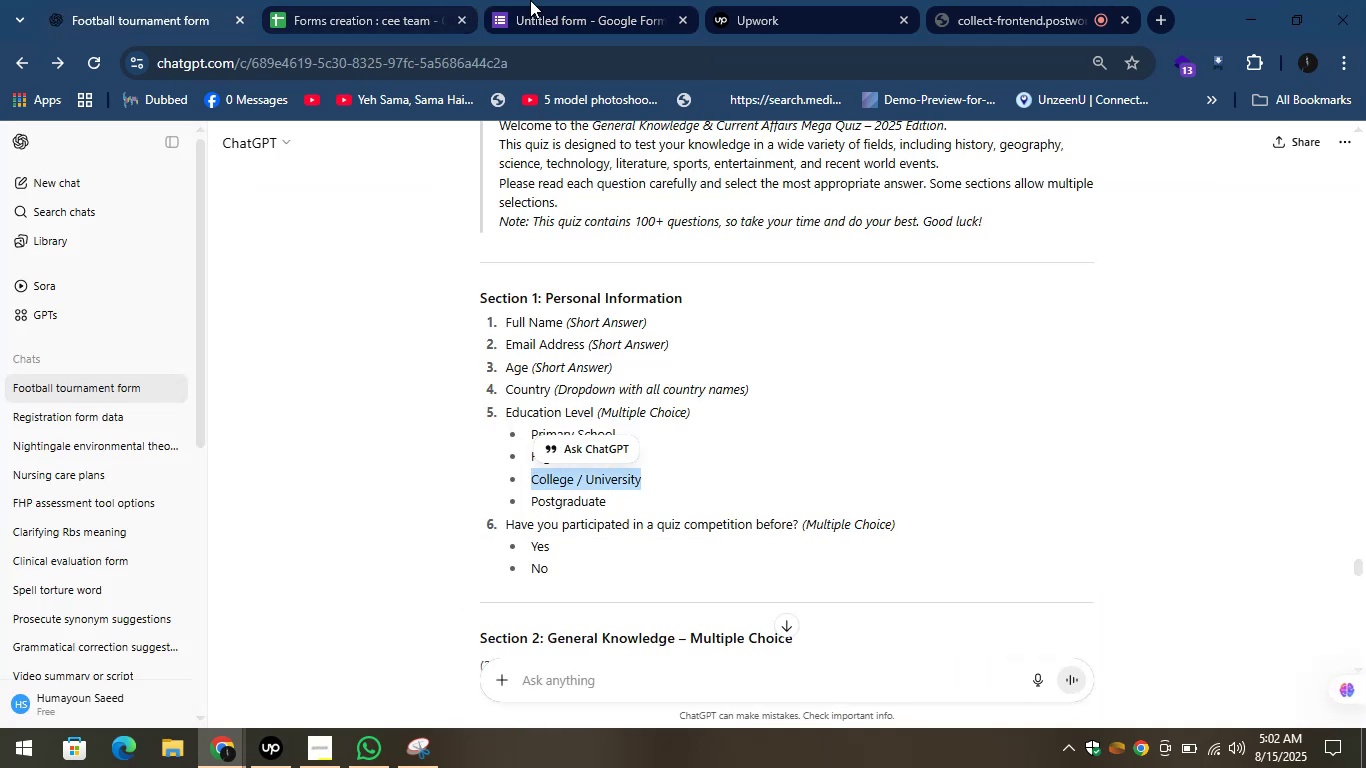 
left_click([592, 0])
 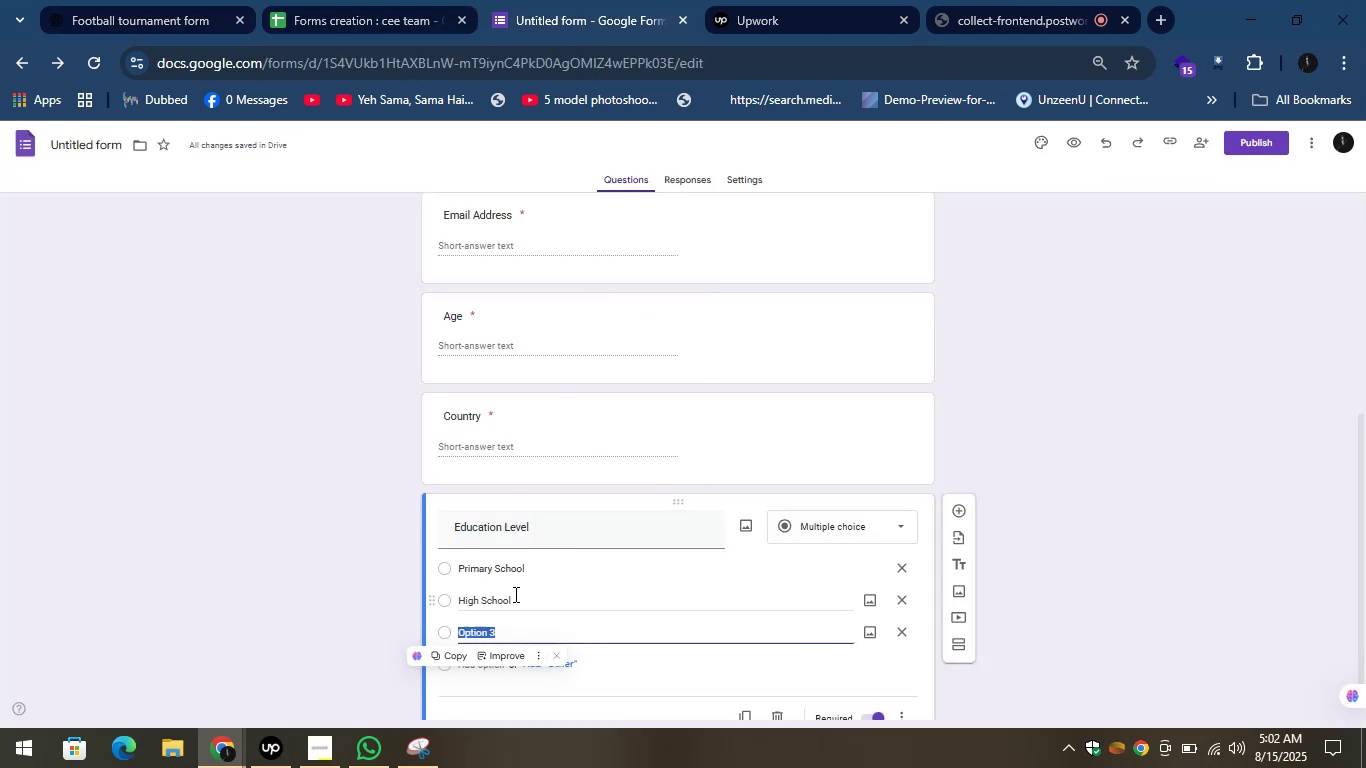 
key(Control+V)
 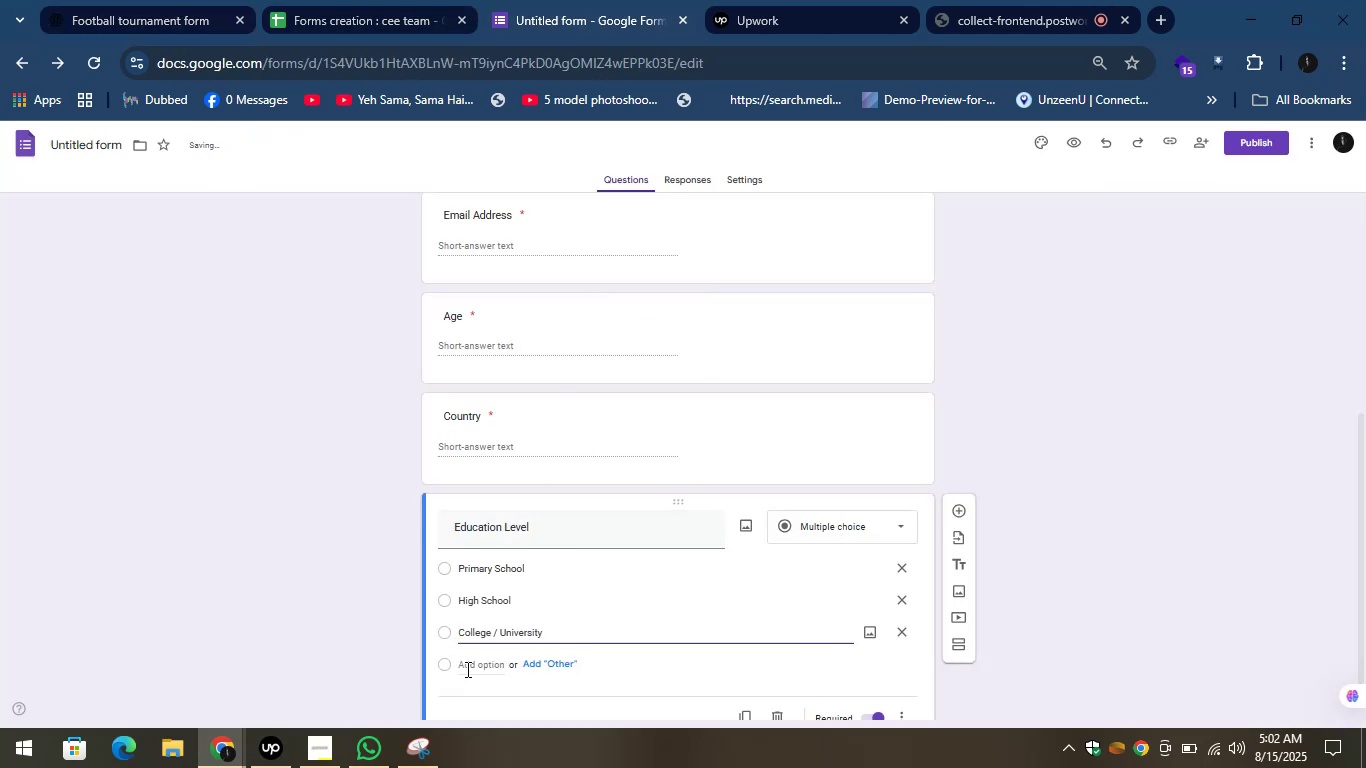 
left_click([469, 665])
 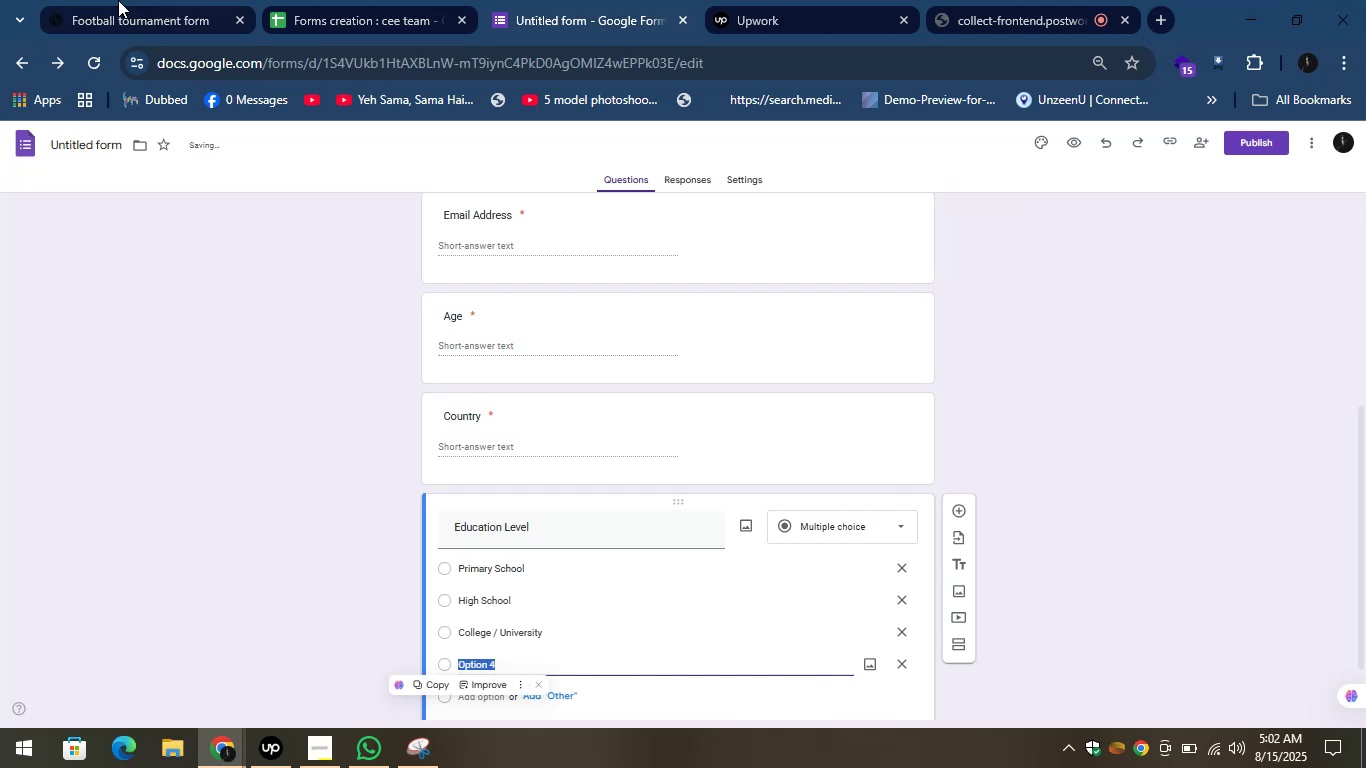 
left_click([118, 0])
 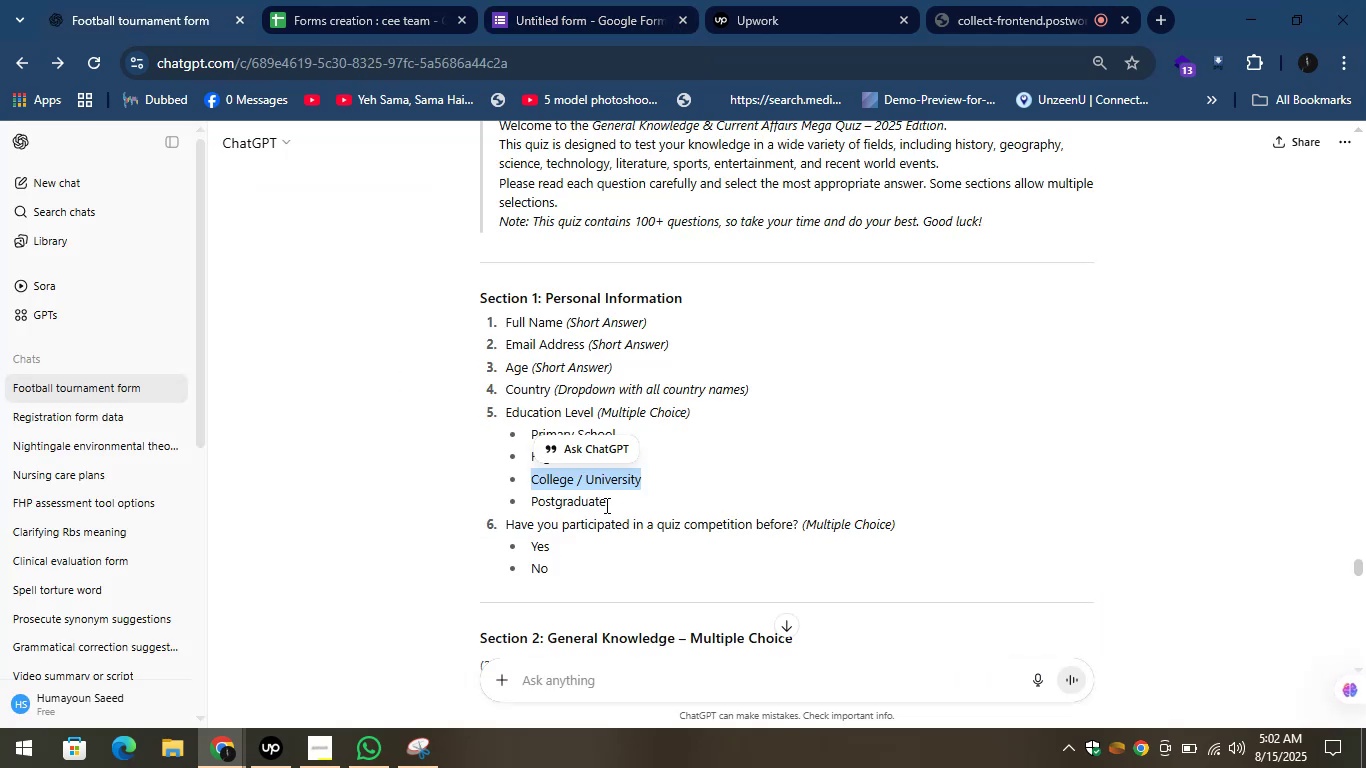 
left_click_drag(start_coordinate=[615, 501], to_coordinate=[530, 508])
 